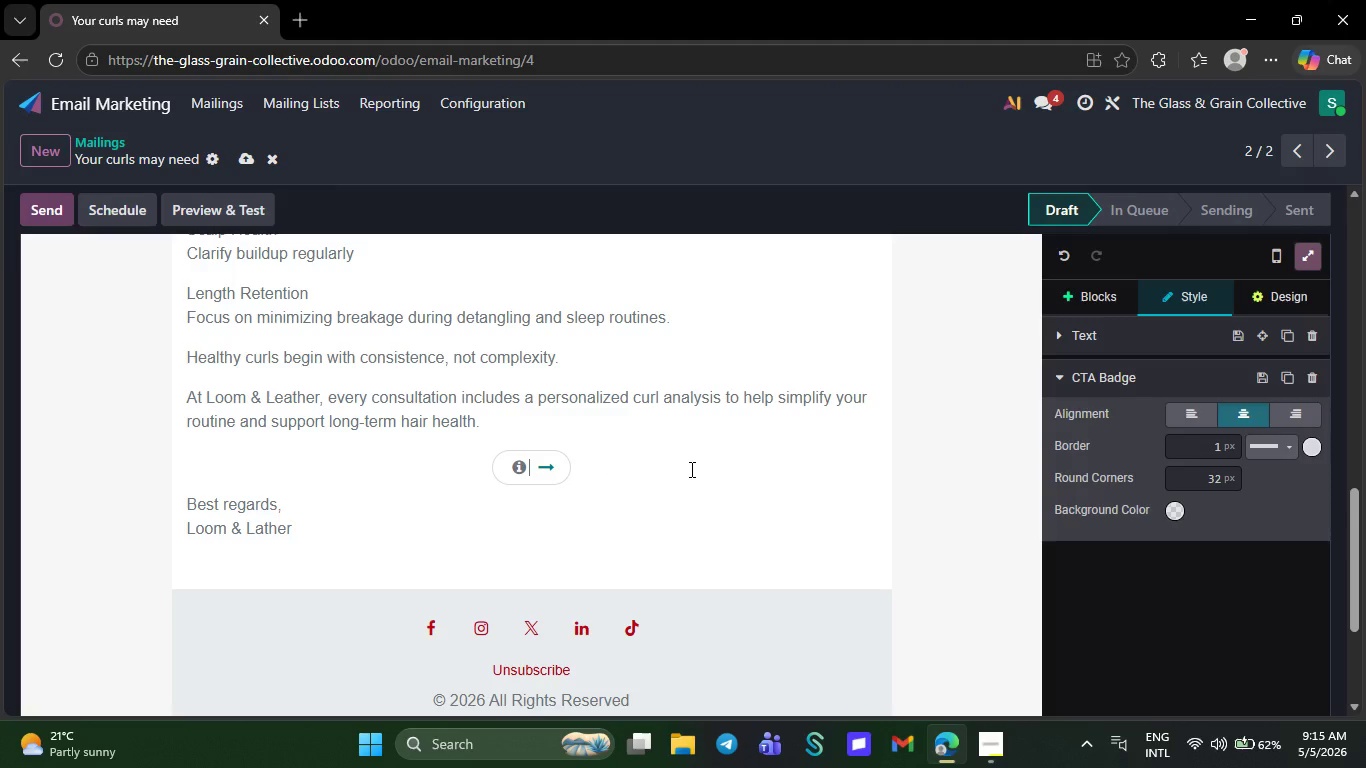 
key(Backspace)
 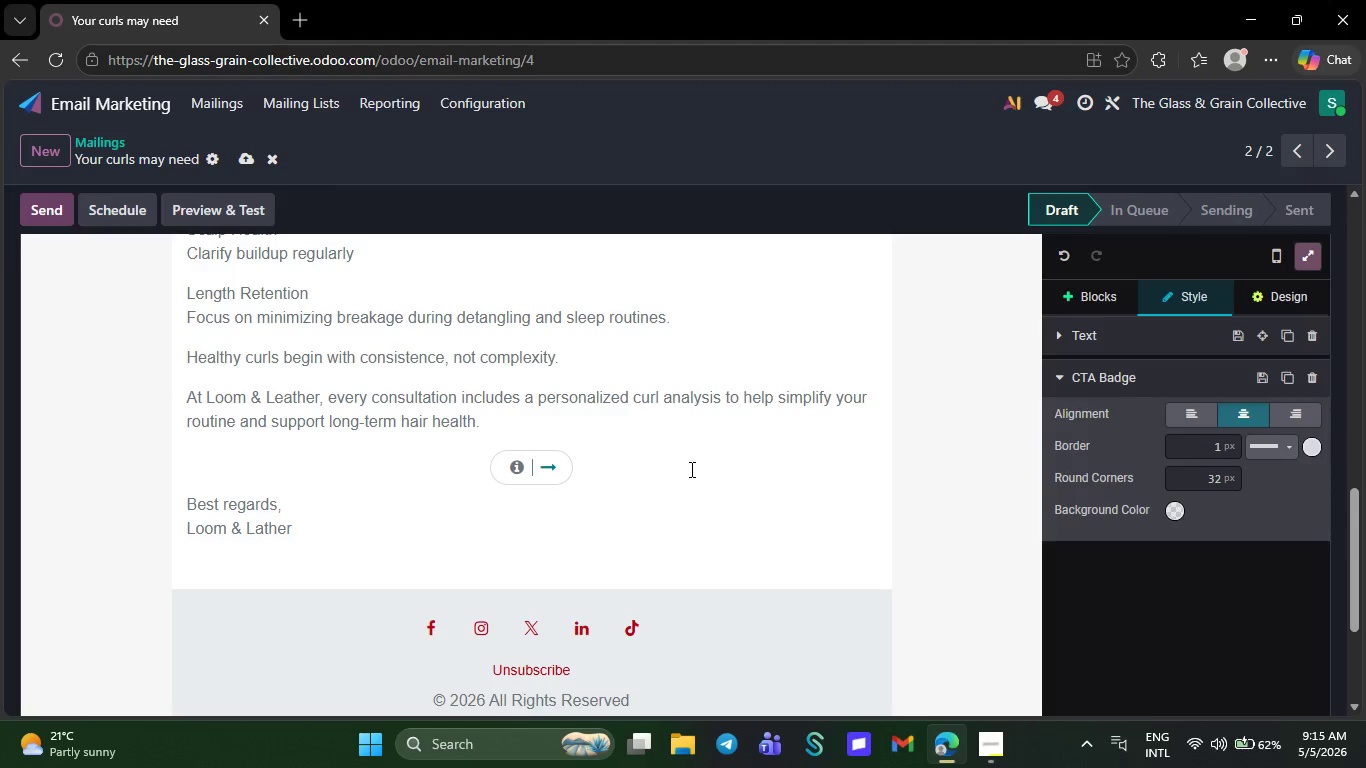 
key(Space)
 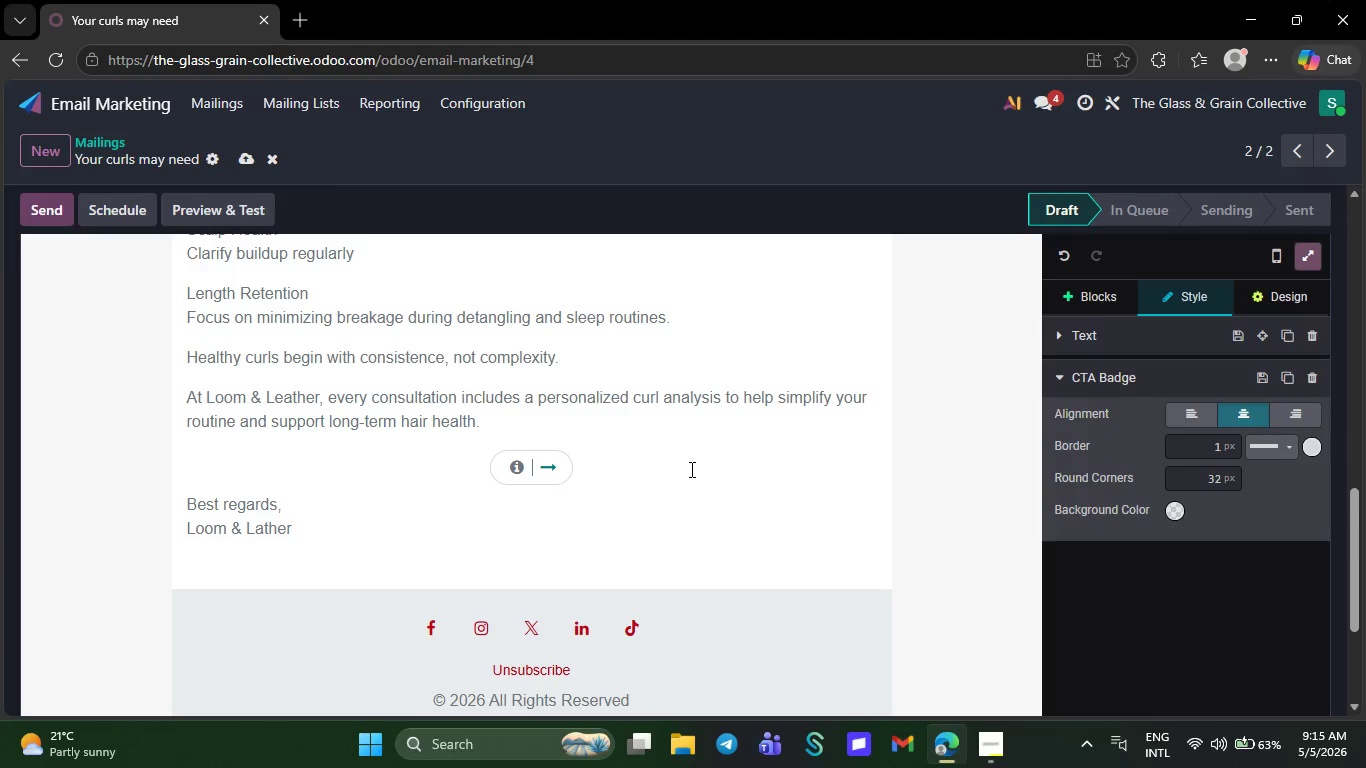 
wait(12.3)
 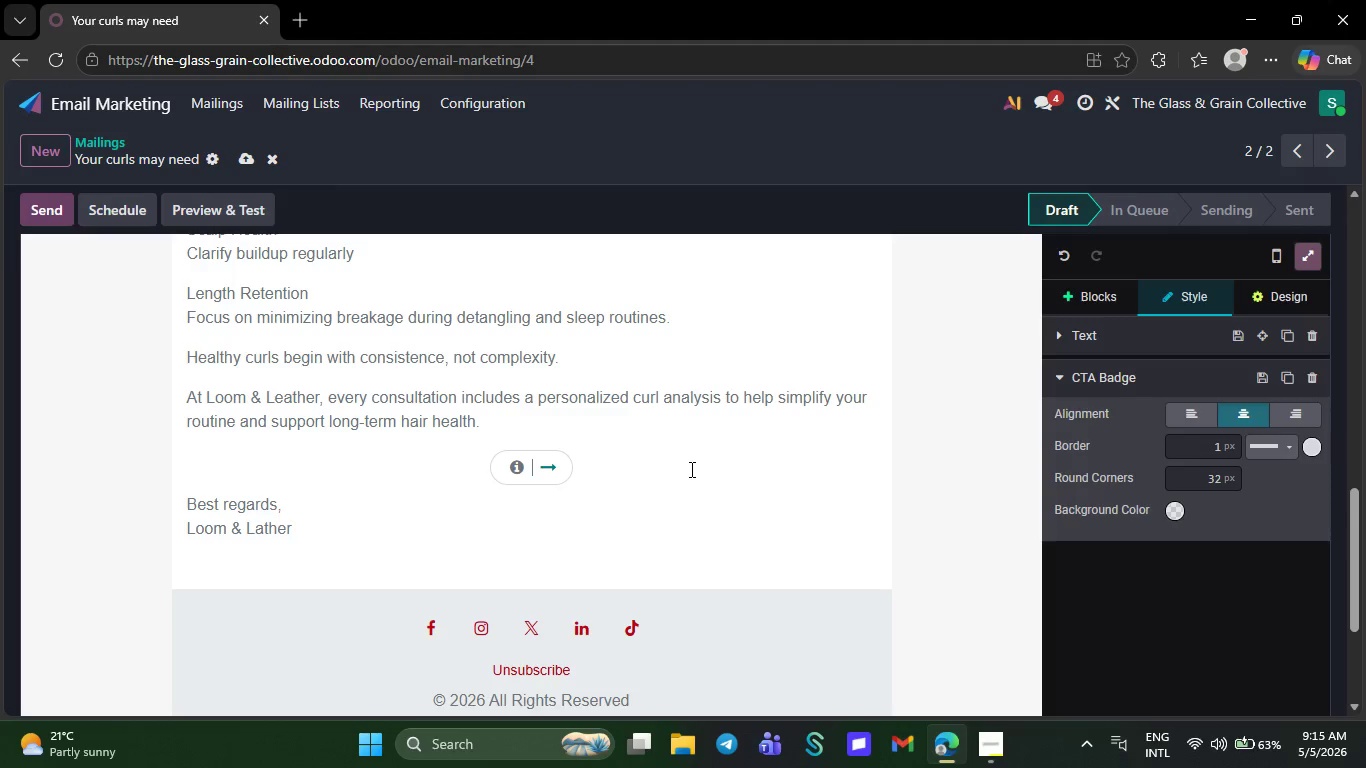 
type(Book Your Curl Consultation)
 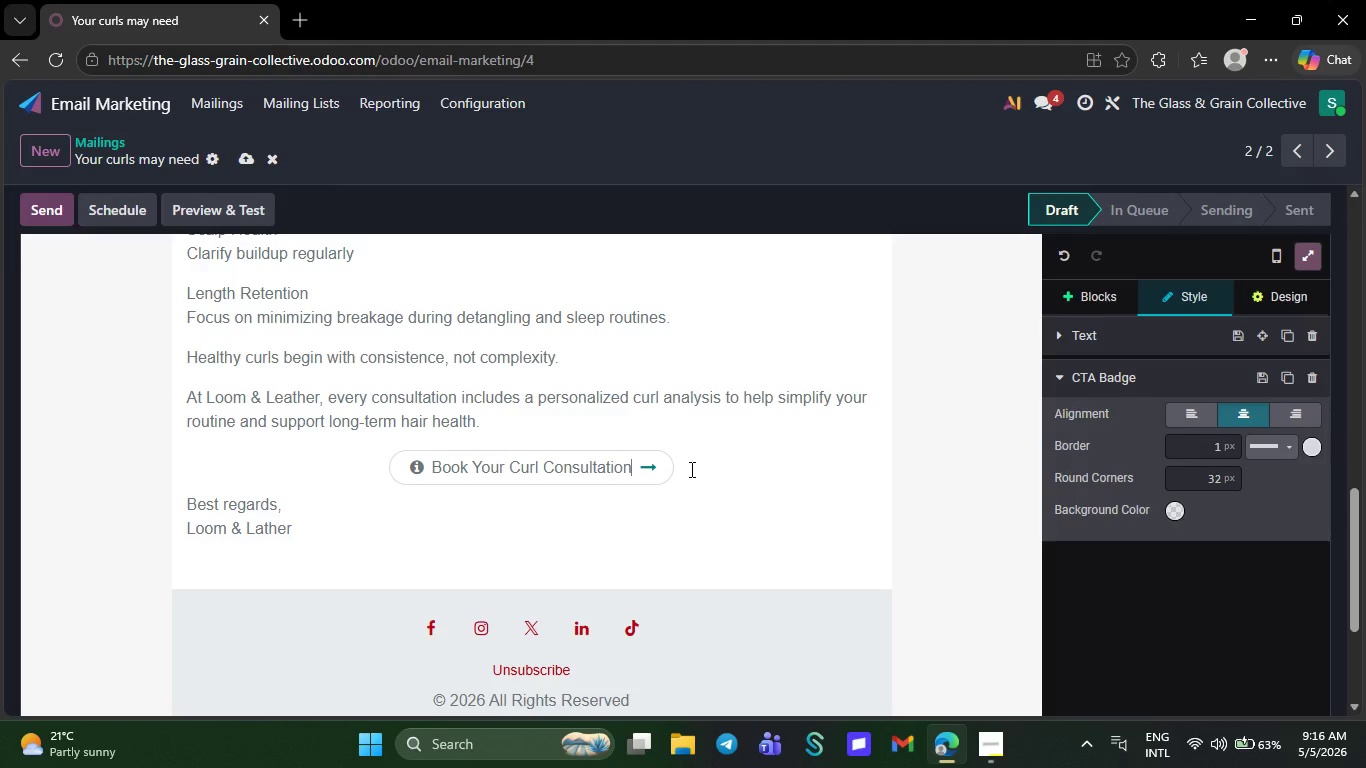 
wait(9.3)
 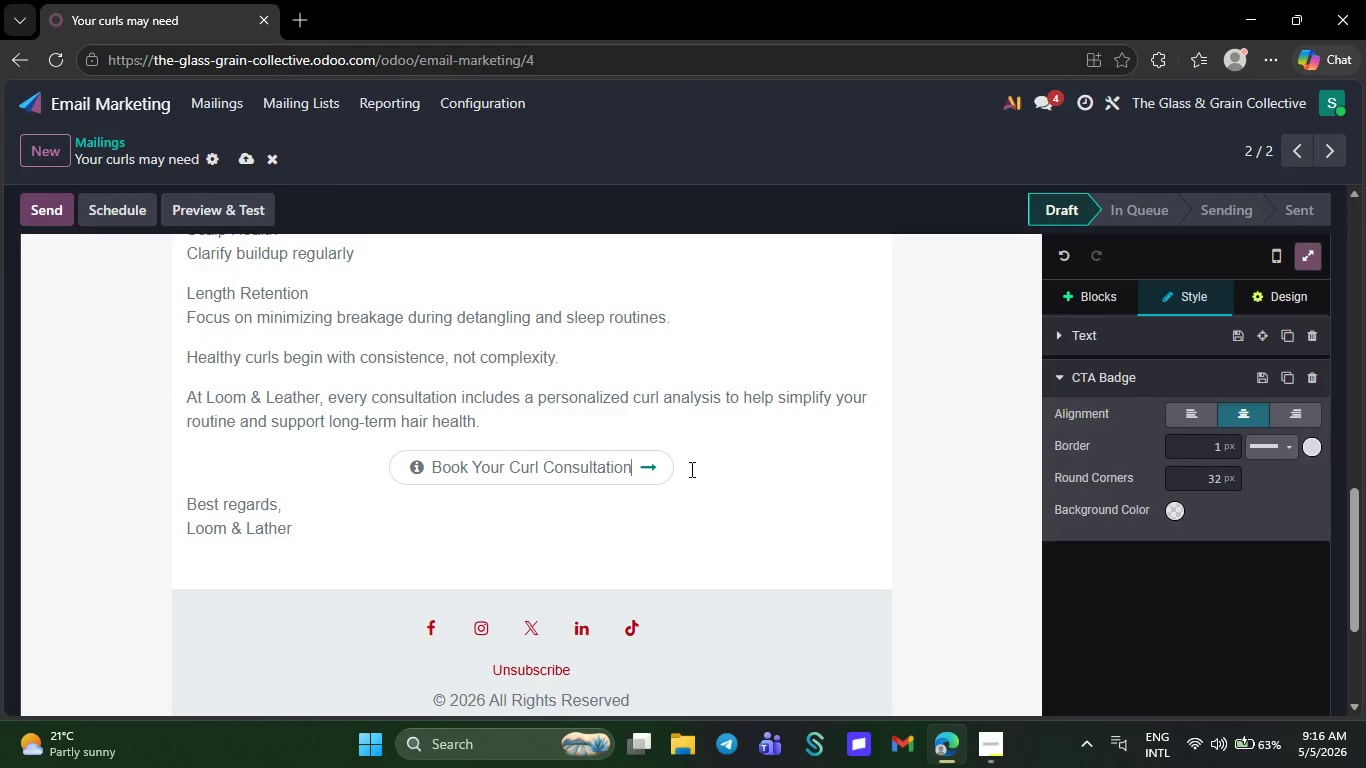 
key(Period)
 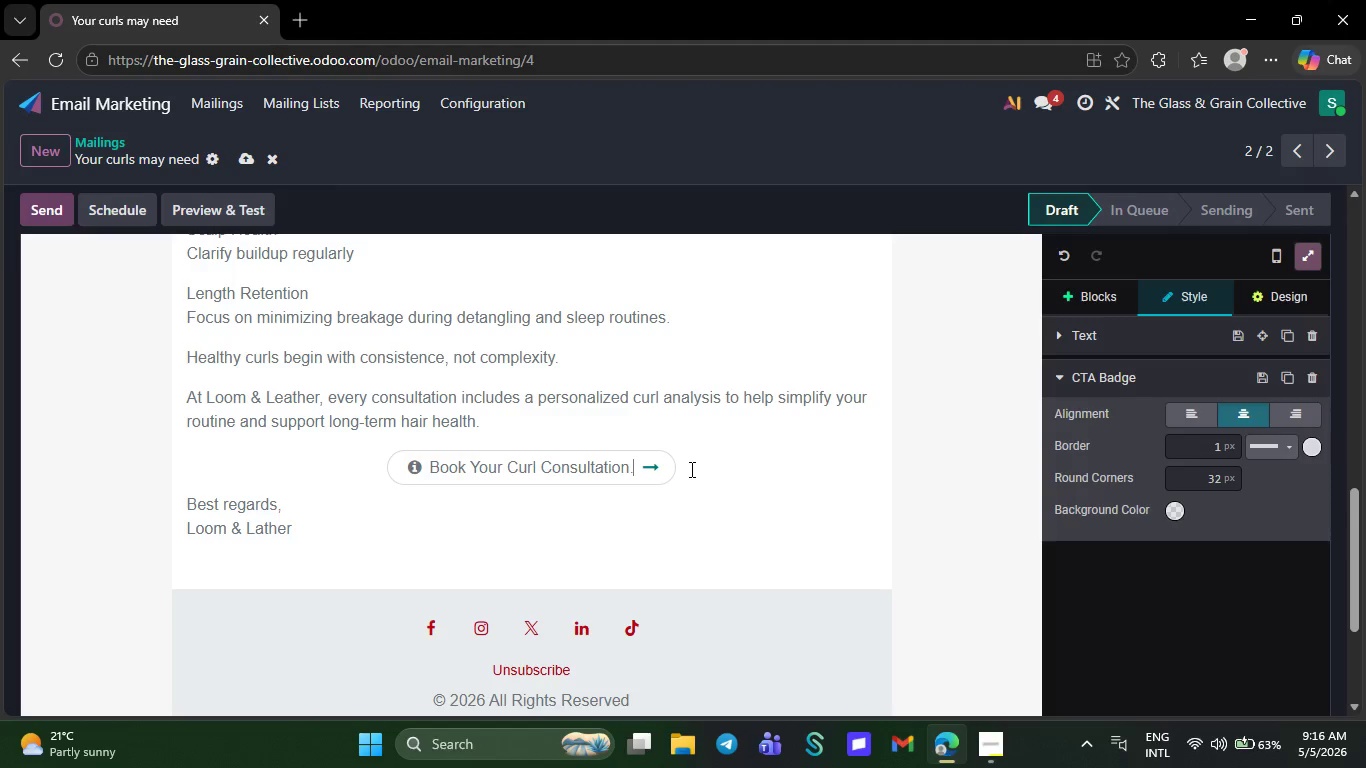 
key(Backspace)
 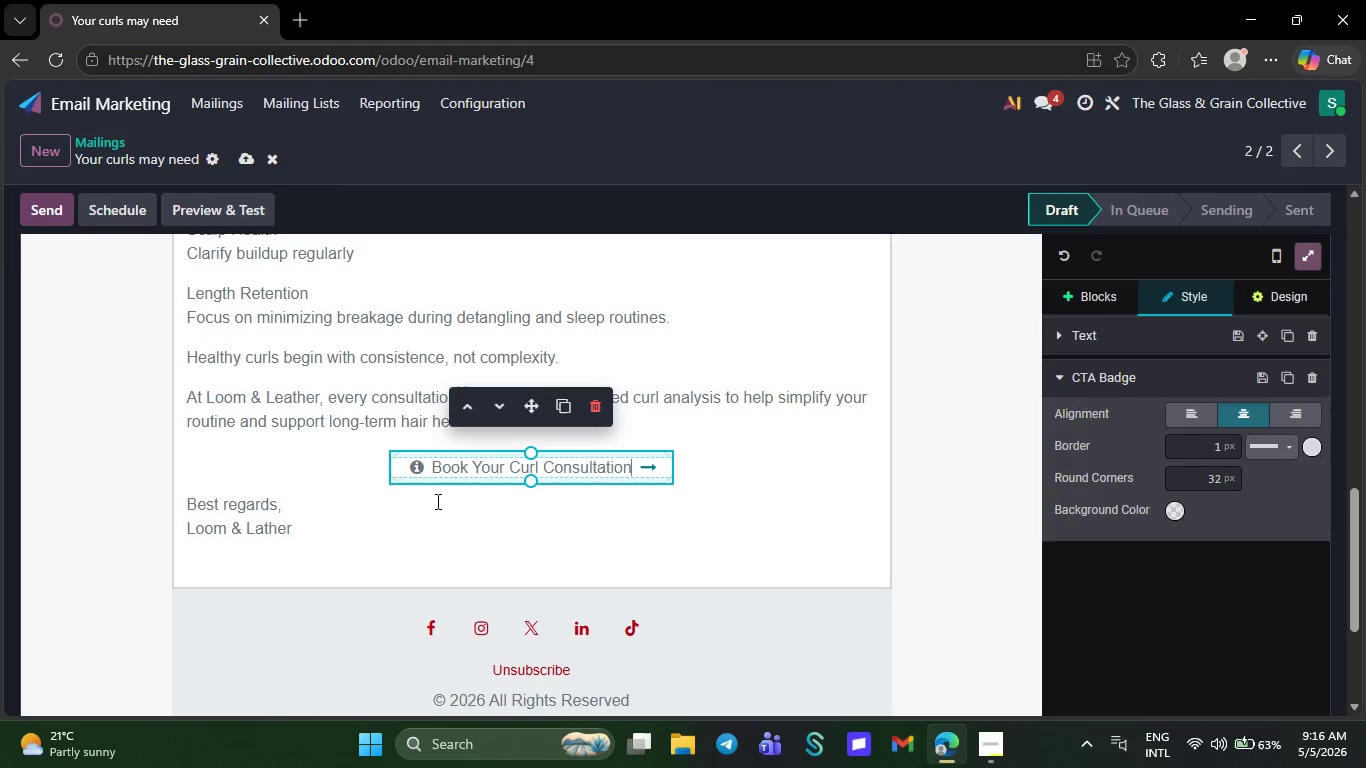 
left_click([403, 466])
 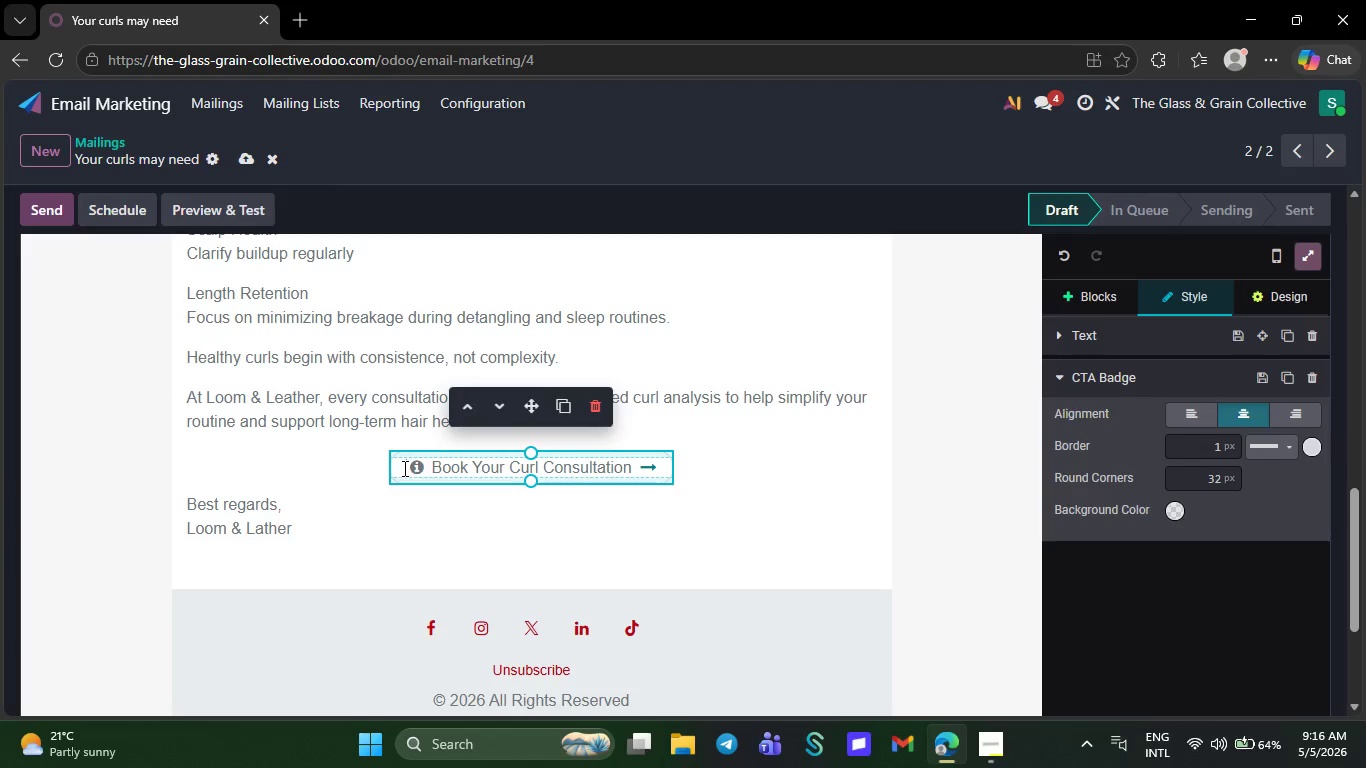 
left_click_drag(start_coordinate=[403, 468], to_coordinate=[650, 476])
 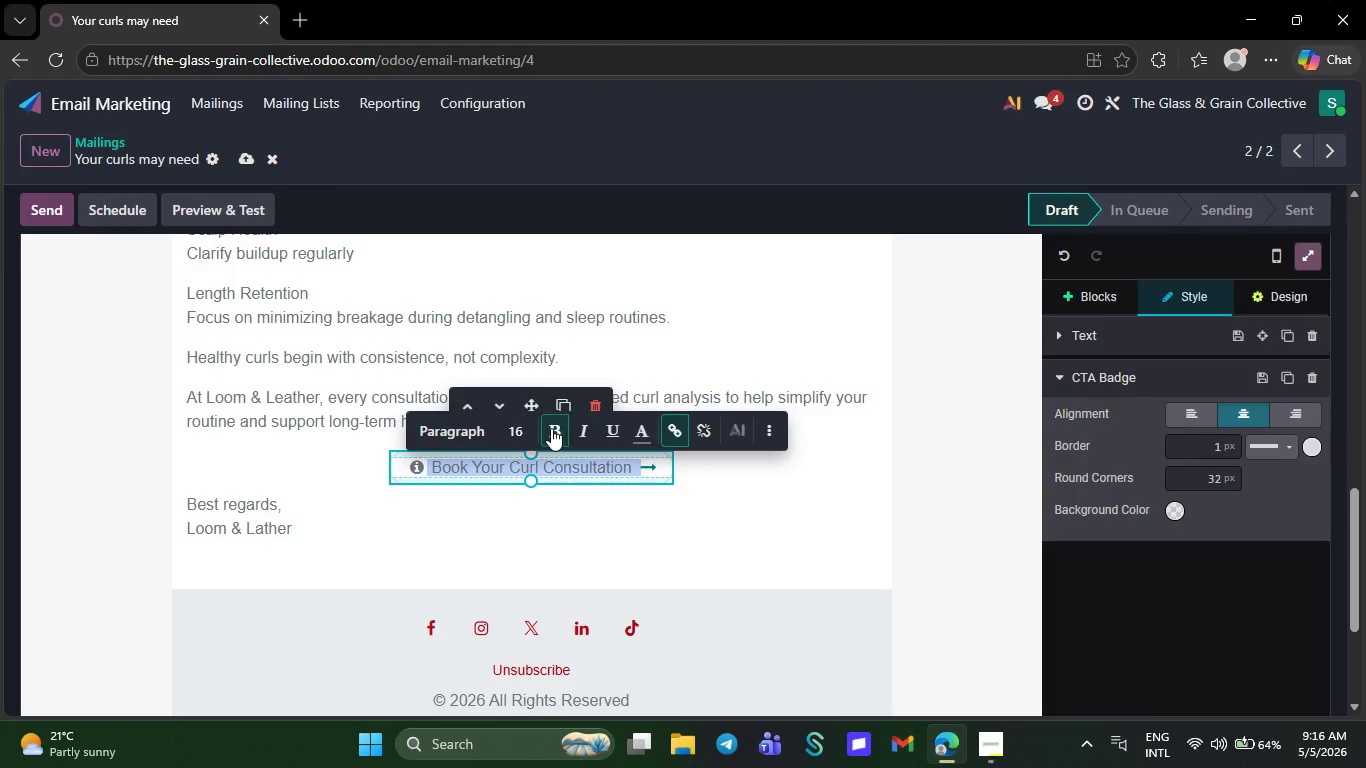 
left_click([551, 428])
 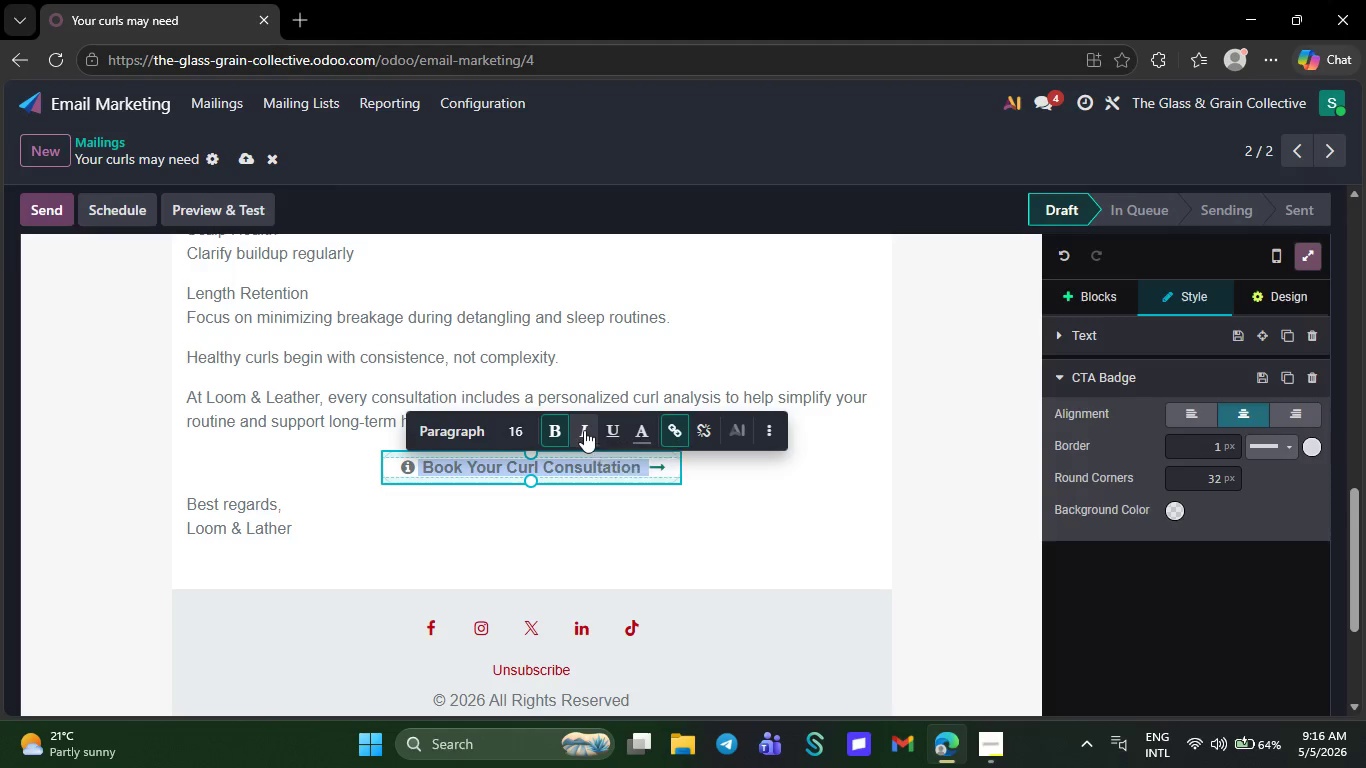 
left_click([584, 430])
 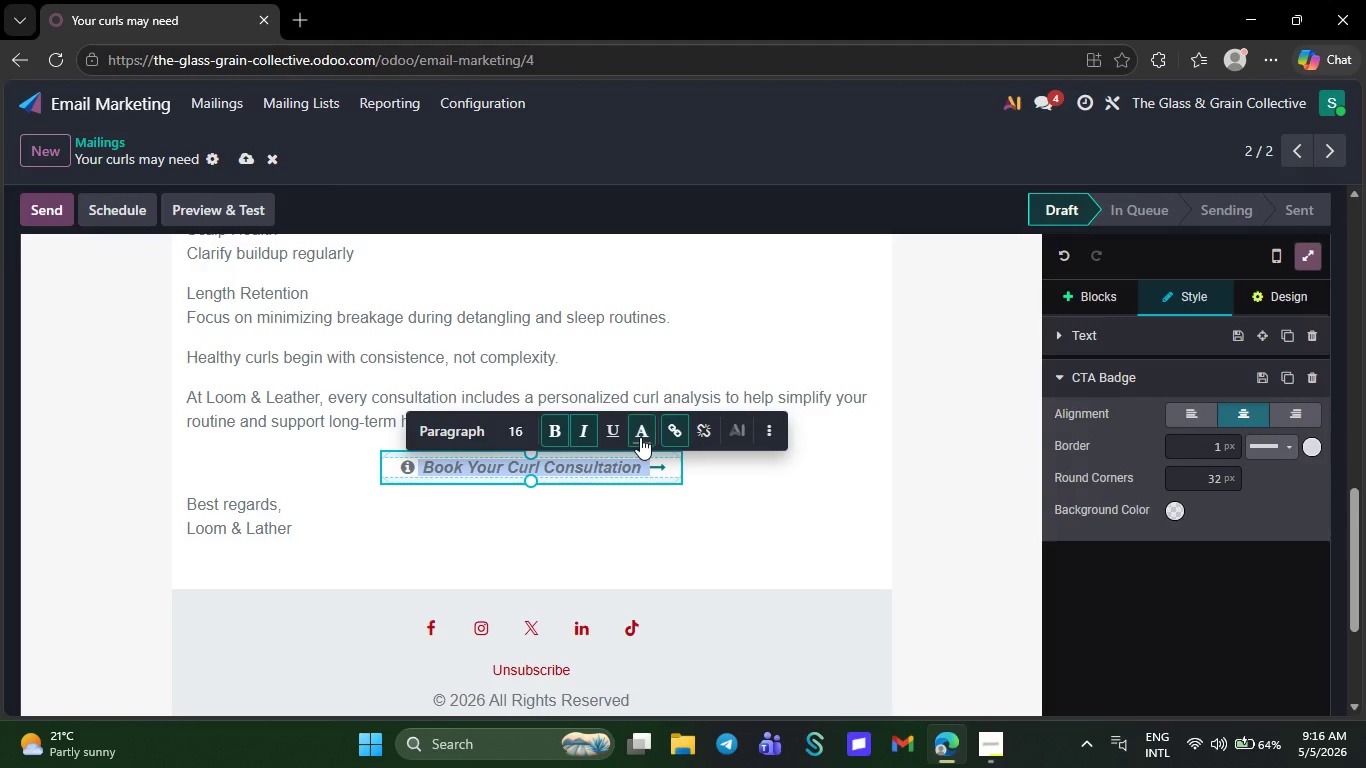 
left_click([640, 437])
 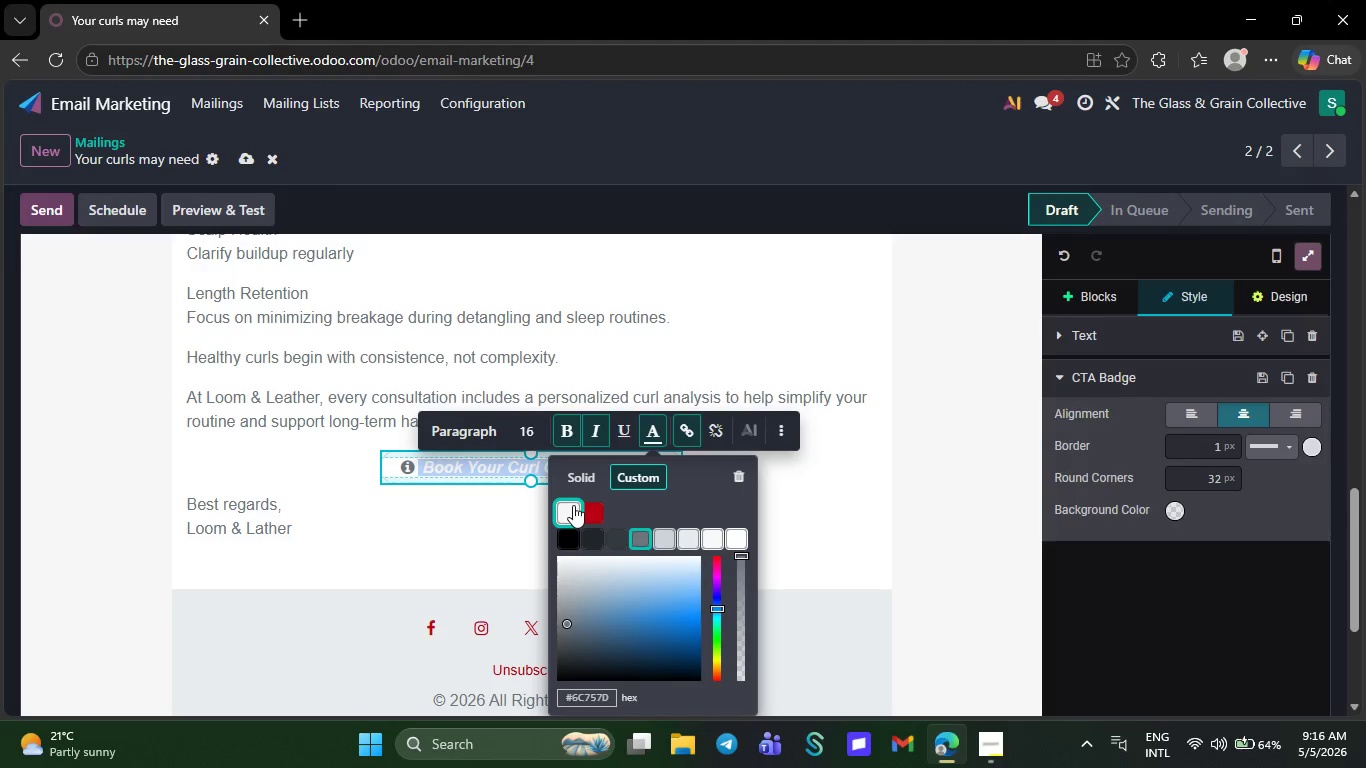 
left_click([573, 505])
 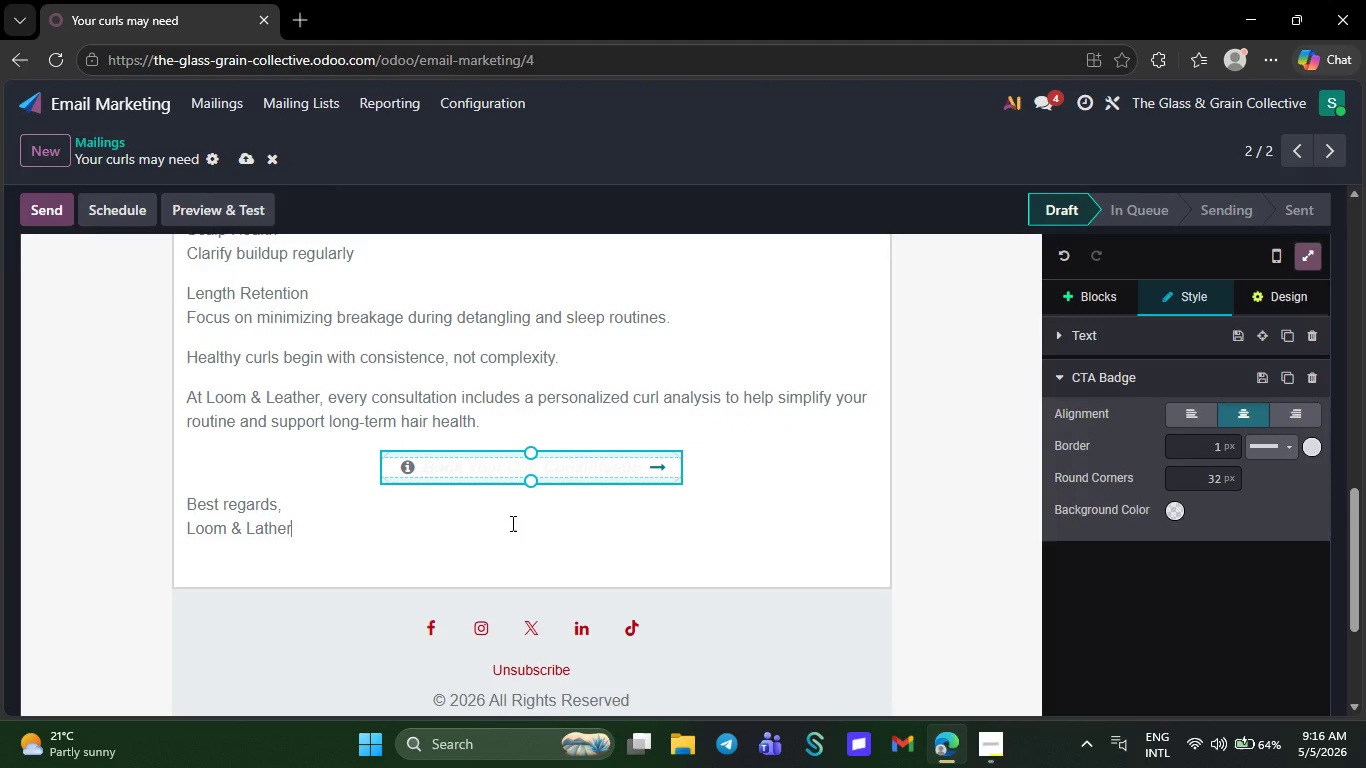 
left_click([513, 523])
 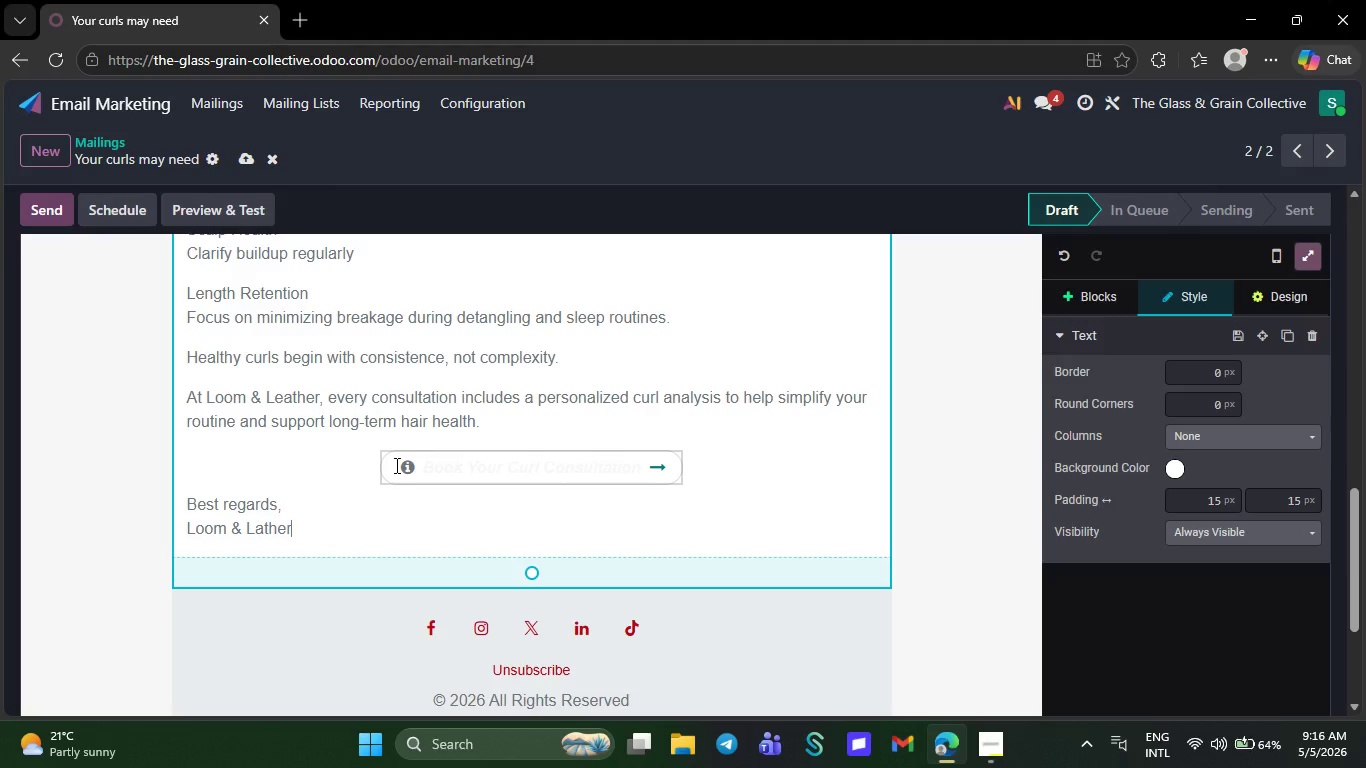 
left_click([395, 465])
 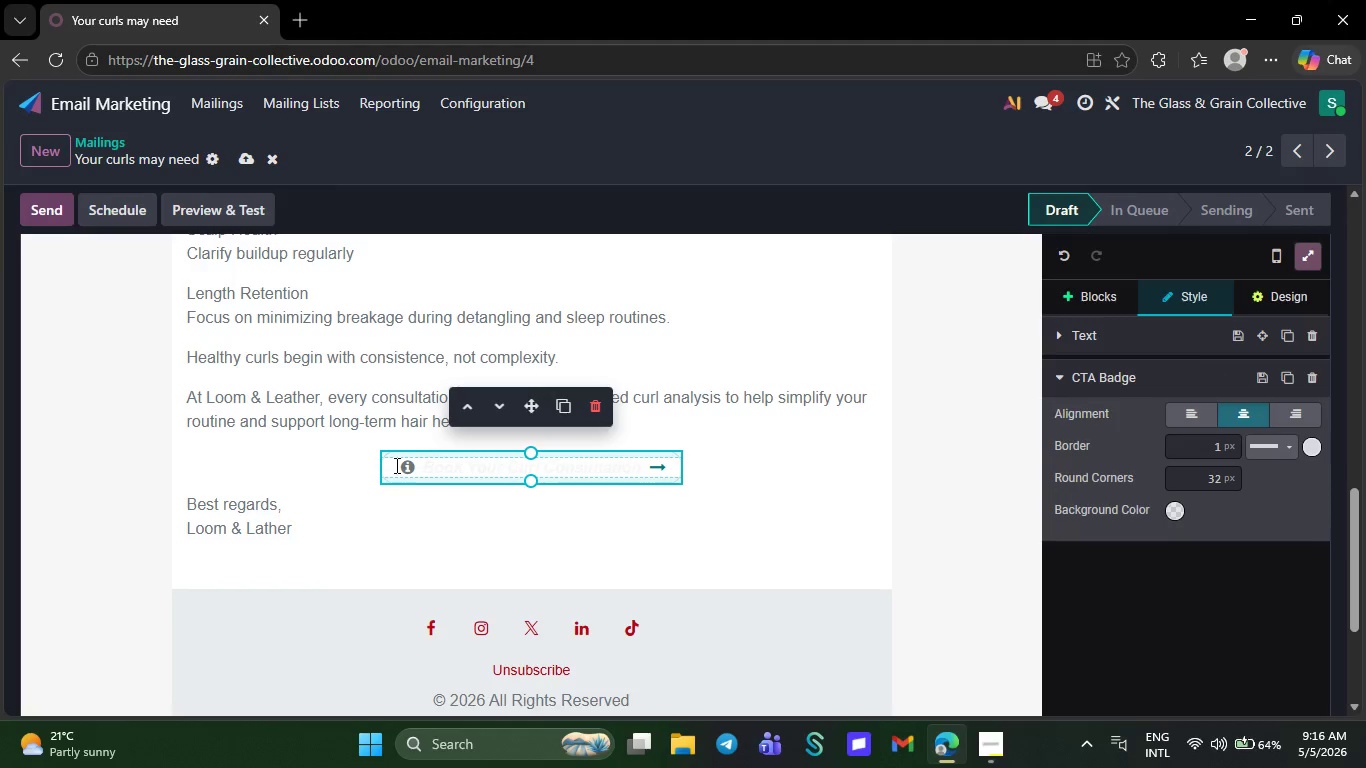 
left_click_drag(start_coordinate=[395, 465], to_coordinate=[667, 467])
 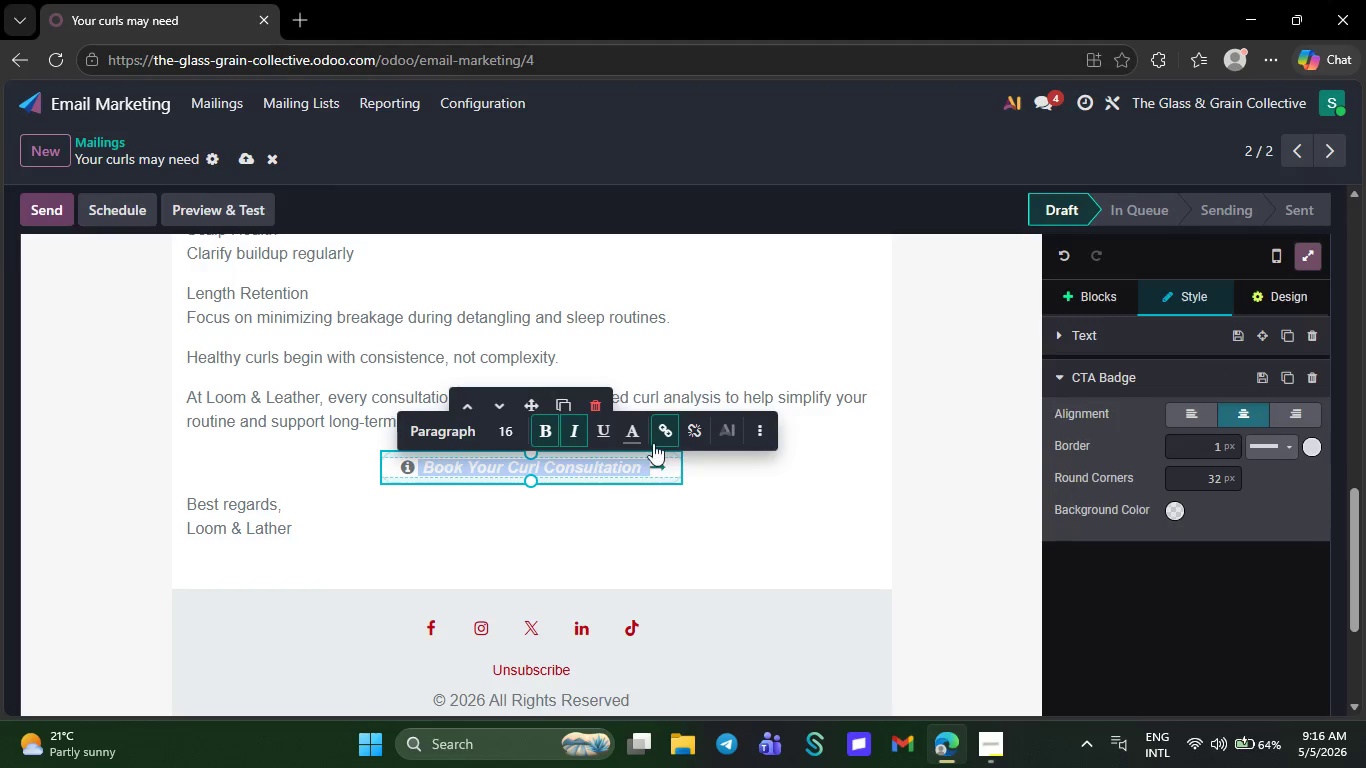 
mouse_move([636, 439])
 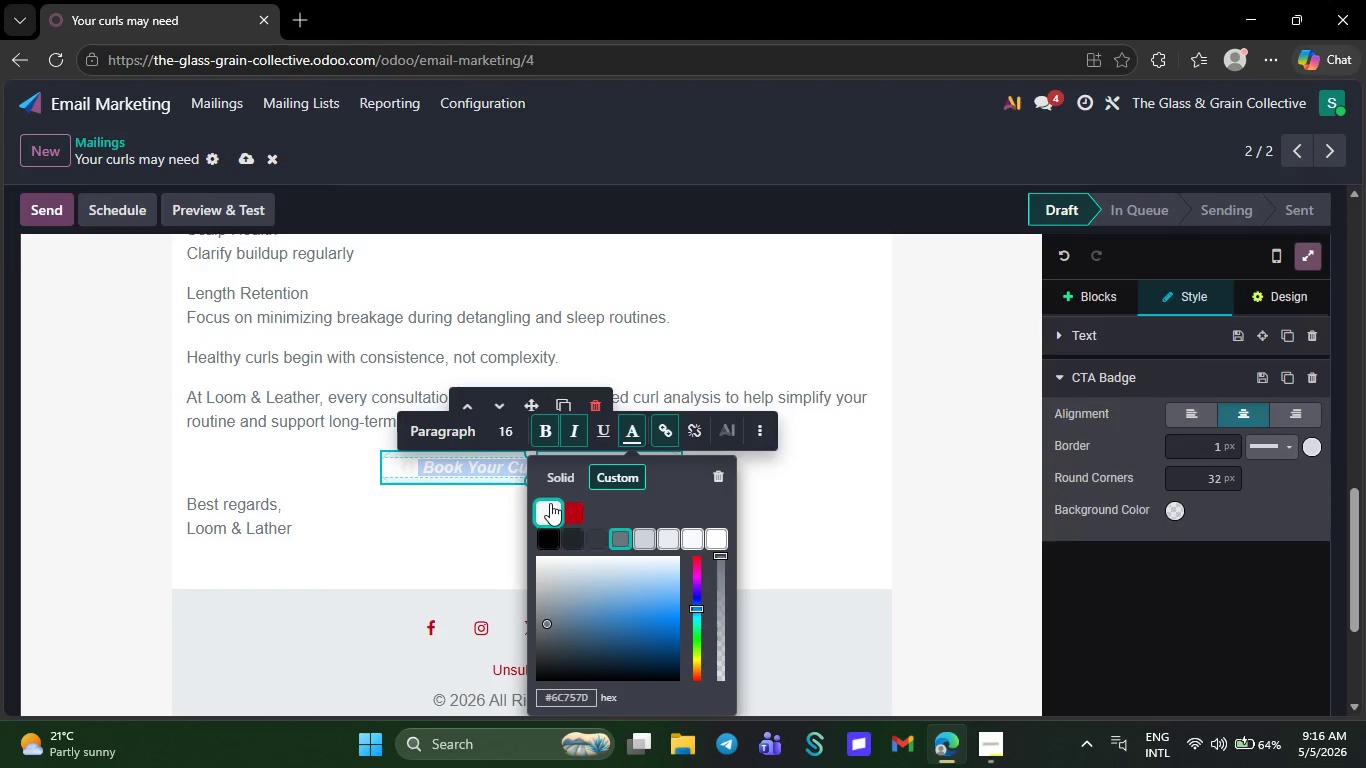 
left_click([550, 503])
 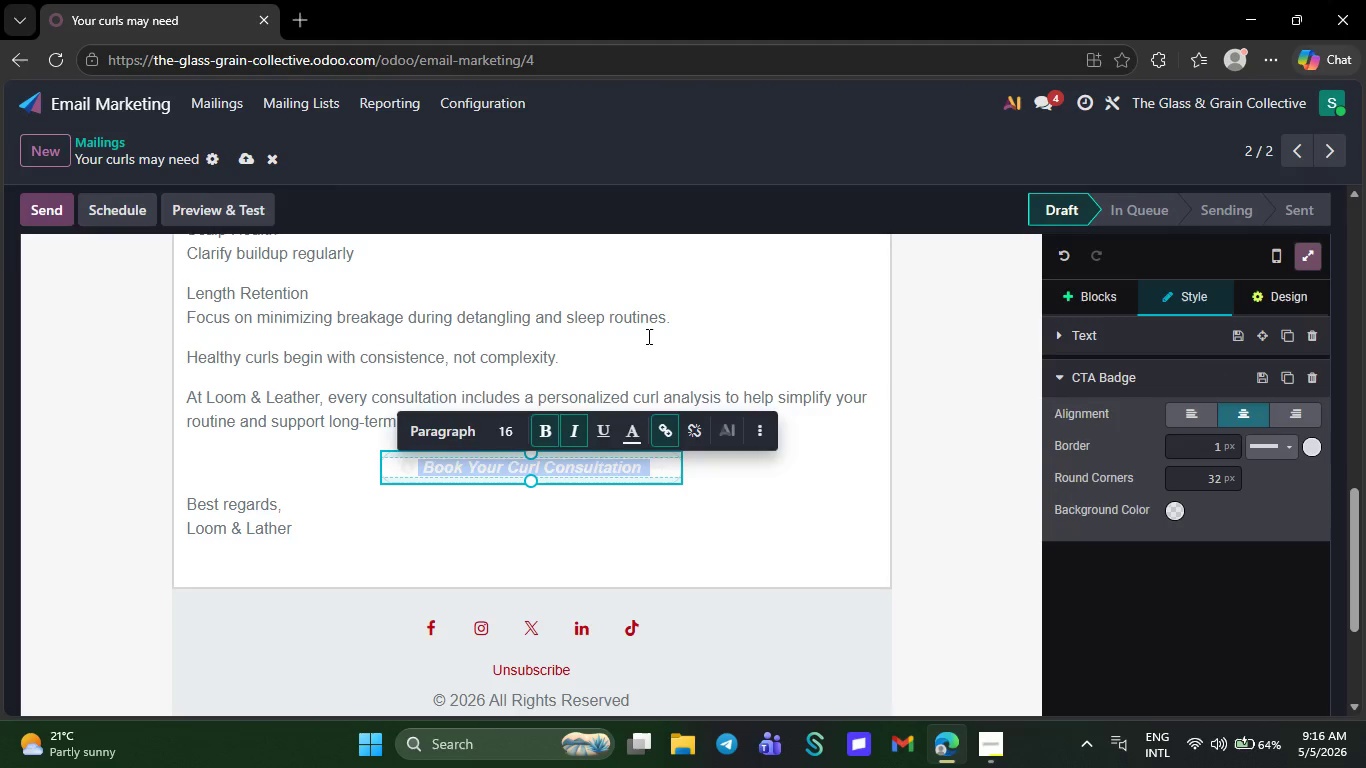 
left_click([647, 336])
 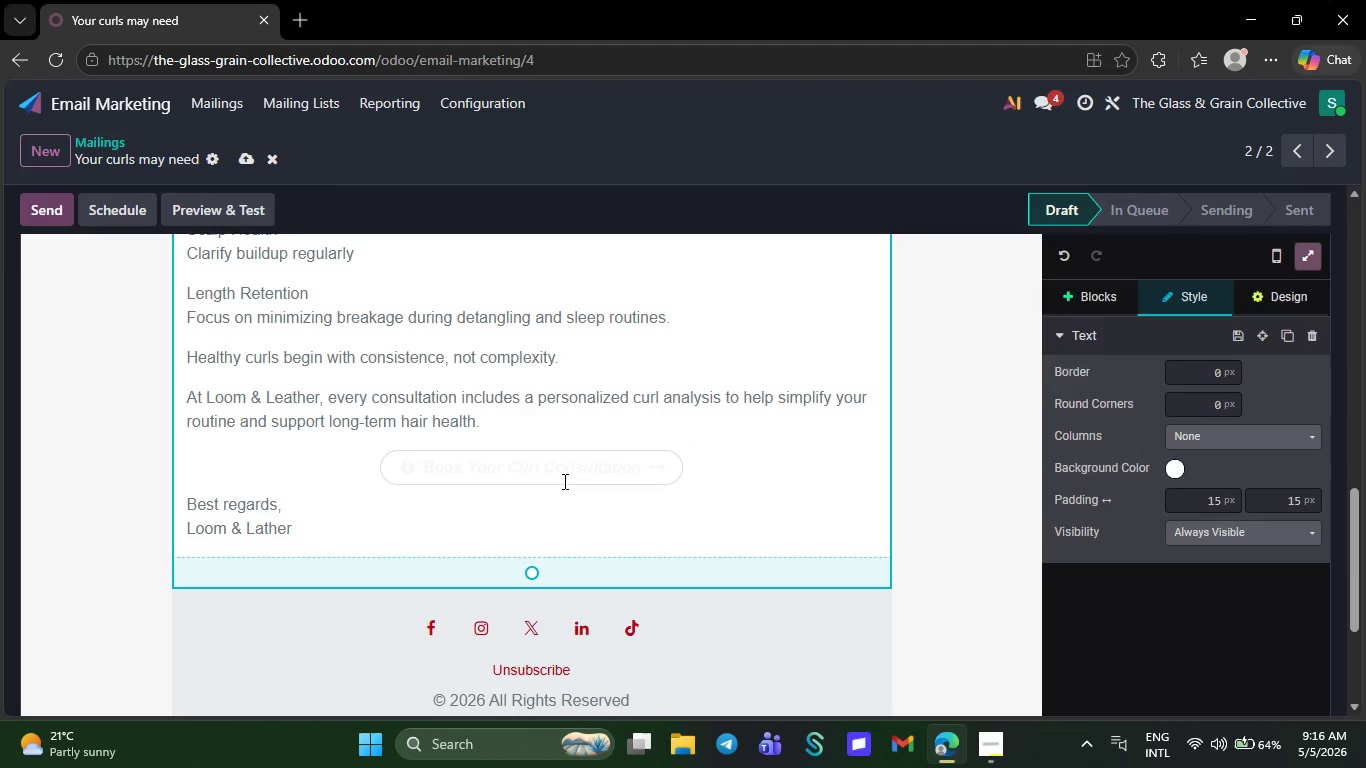 
left_click([563, 480])
 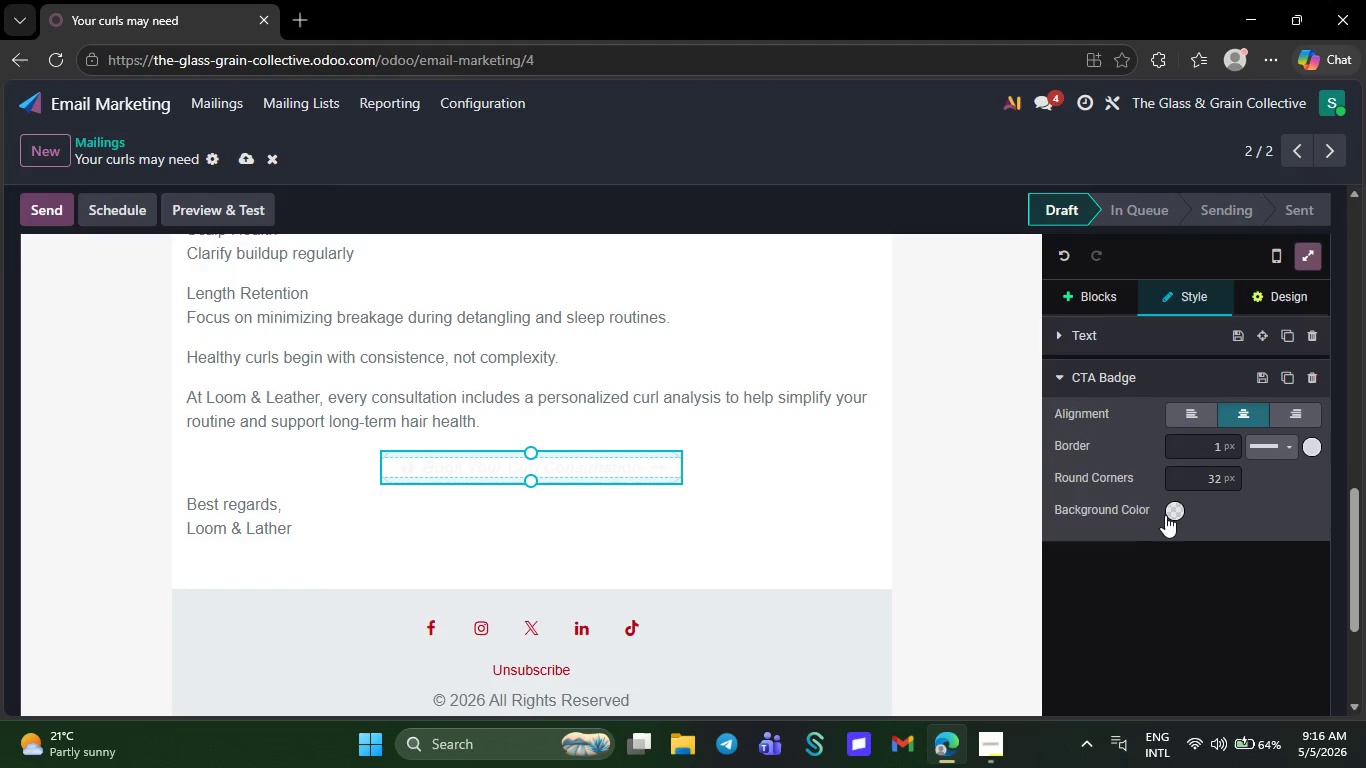 
left_click([1171, 515])
 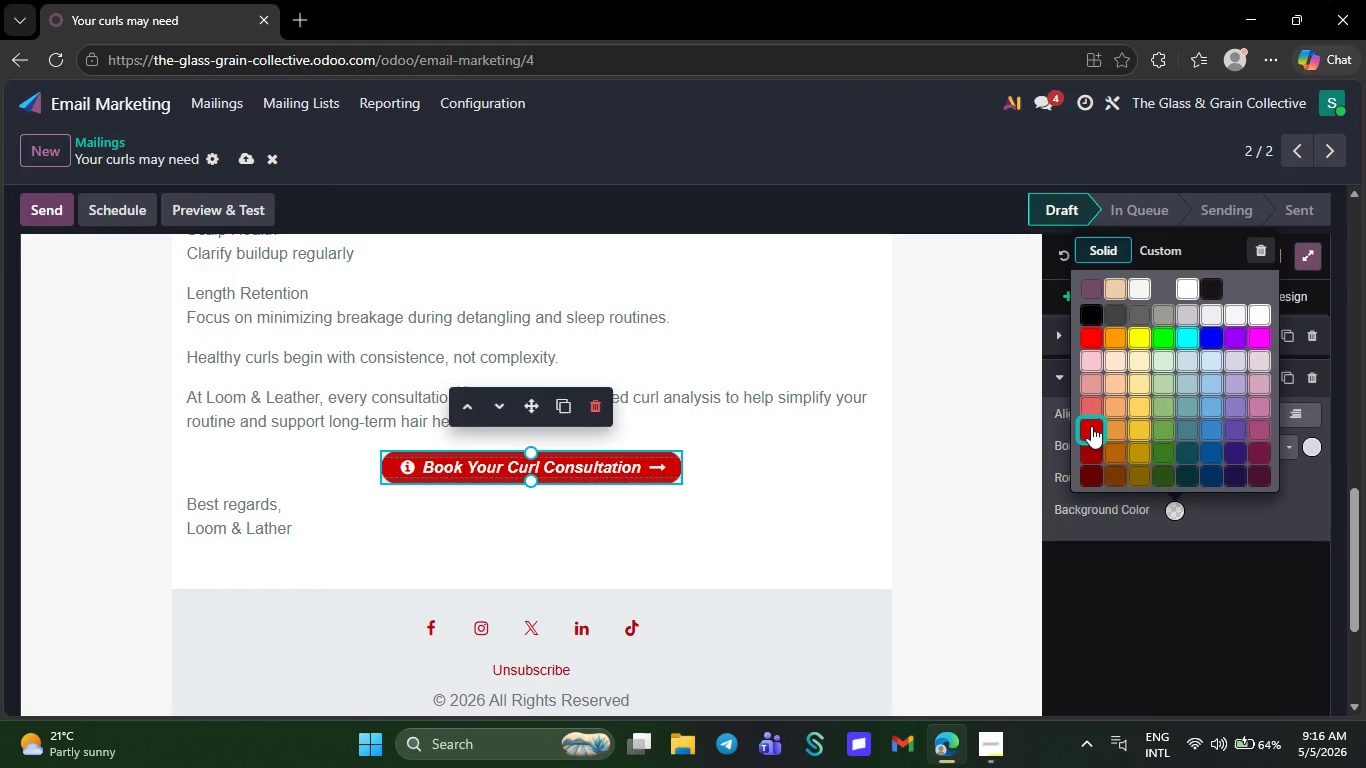 
left_click([1091, 426])
 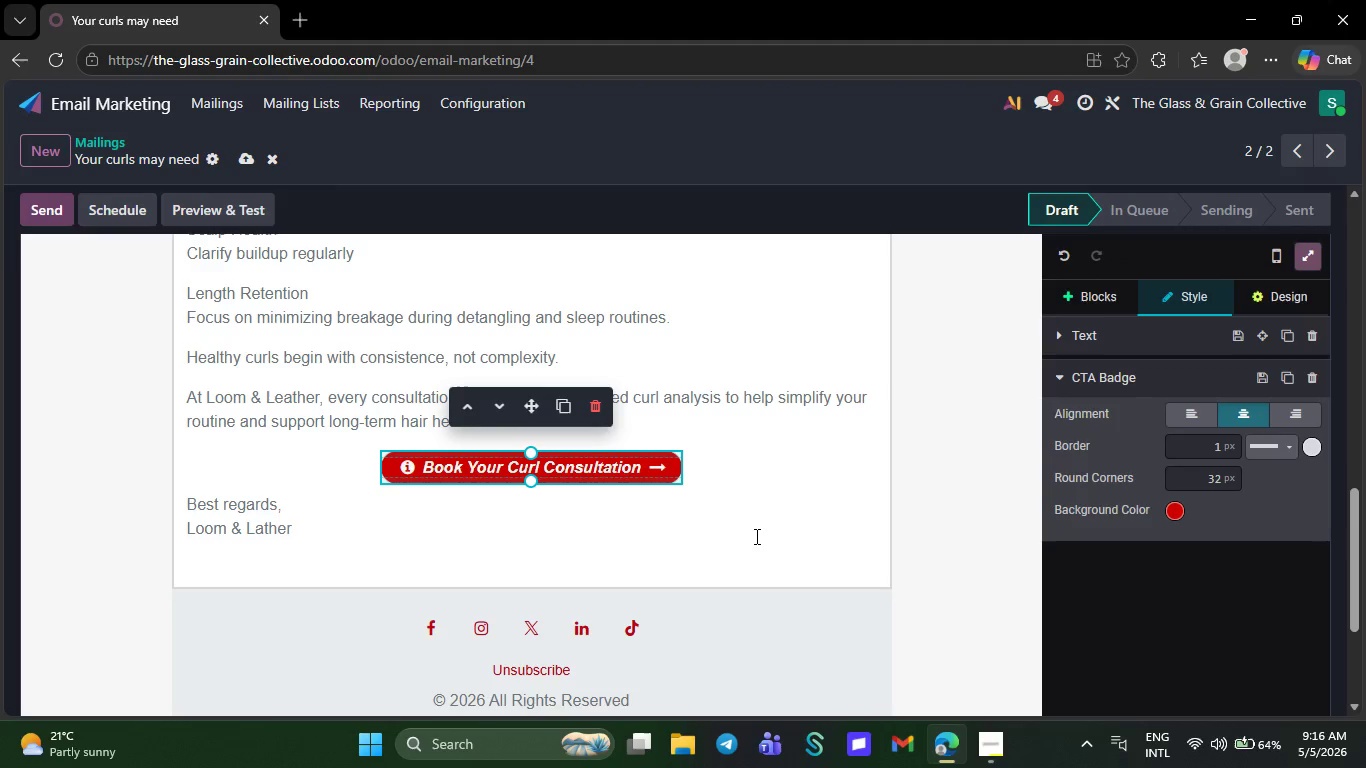 
left_click([755, 536])
 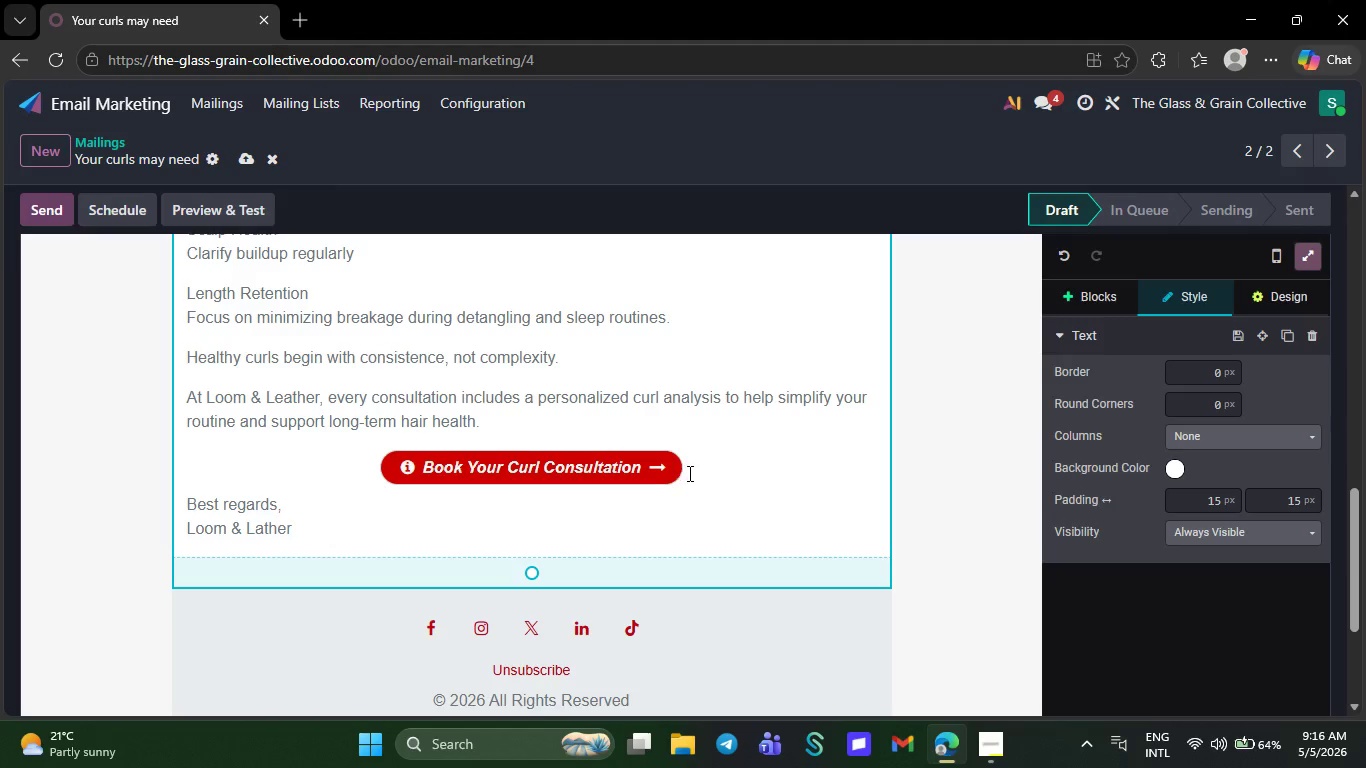 
wait(6.23)
 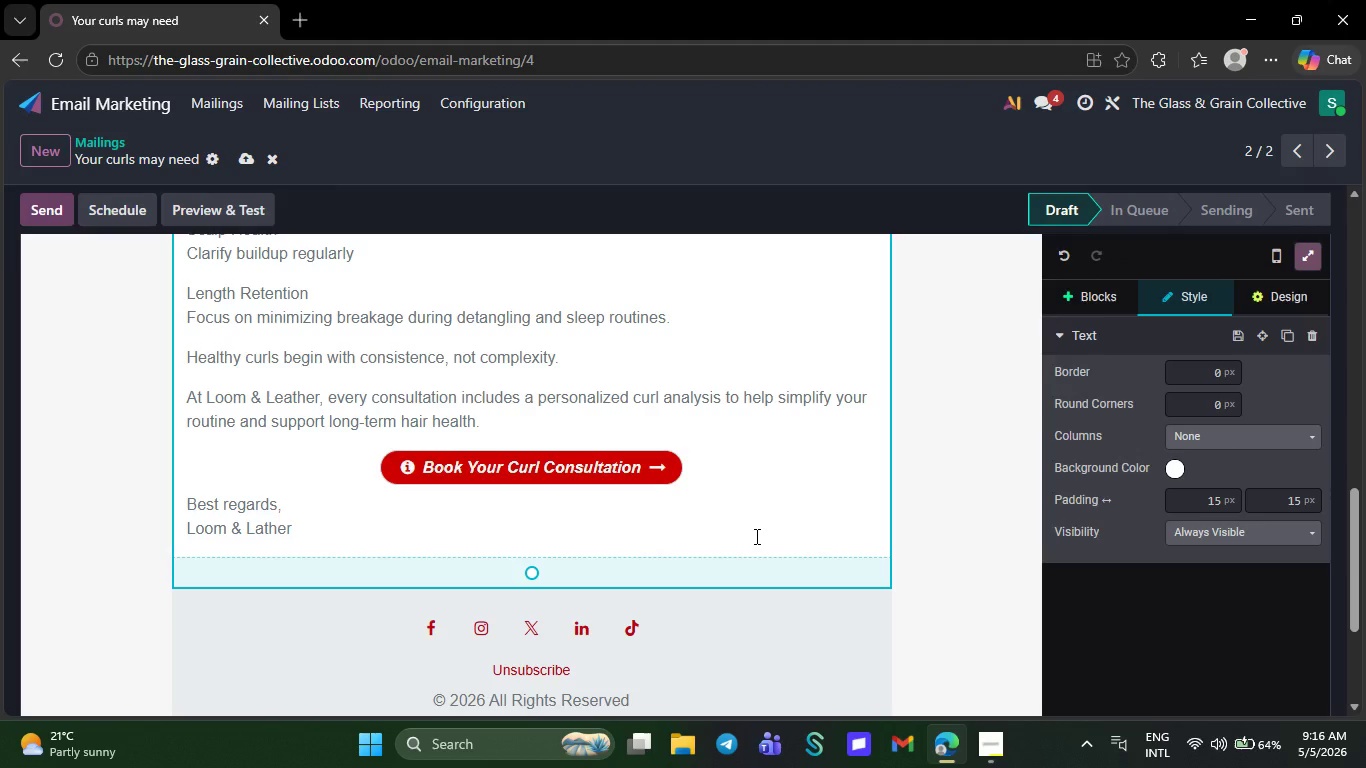 
left_click([656, 463])
 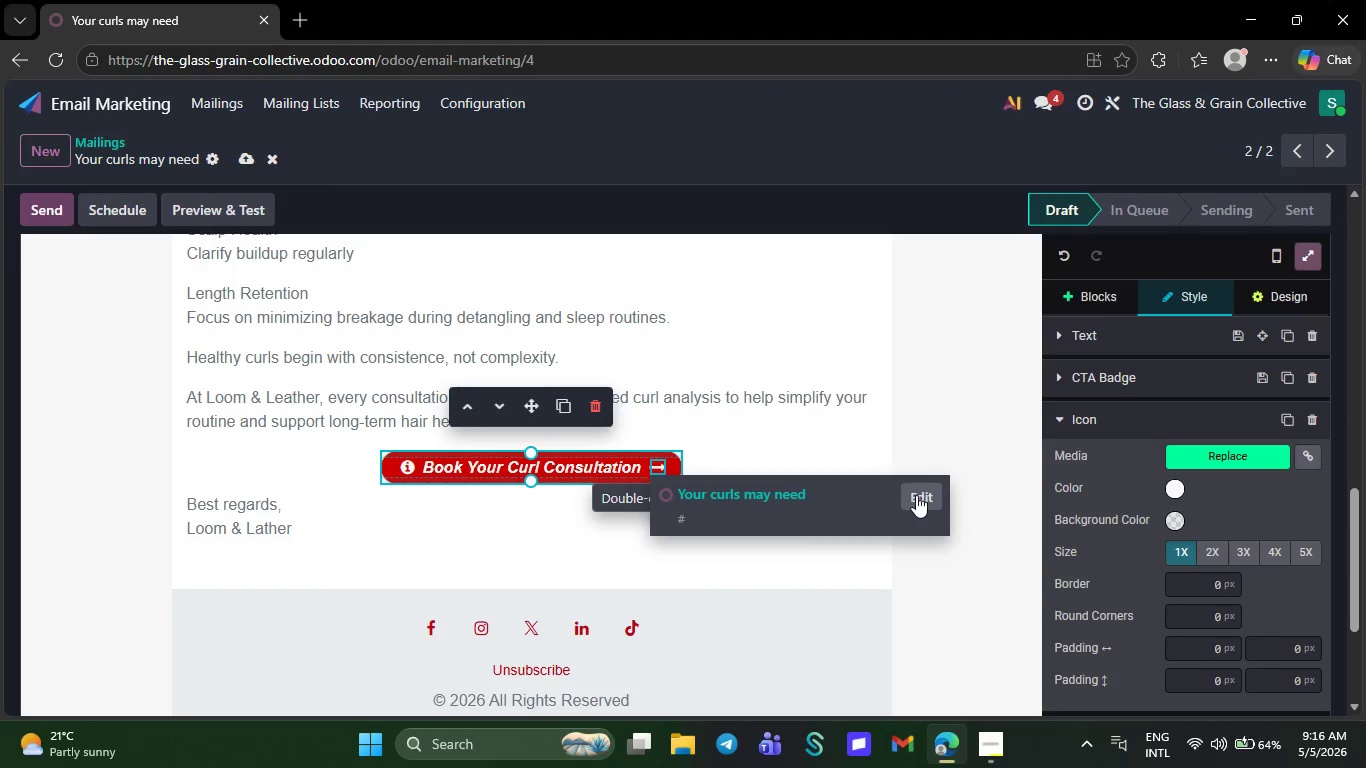 
left_click([917, 496])
 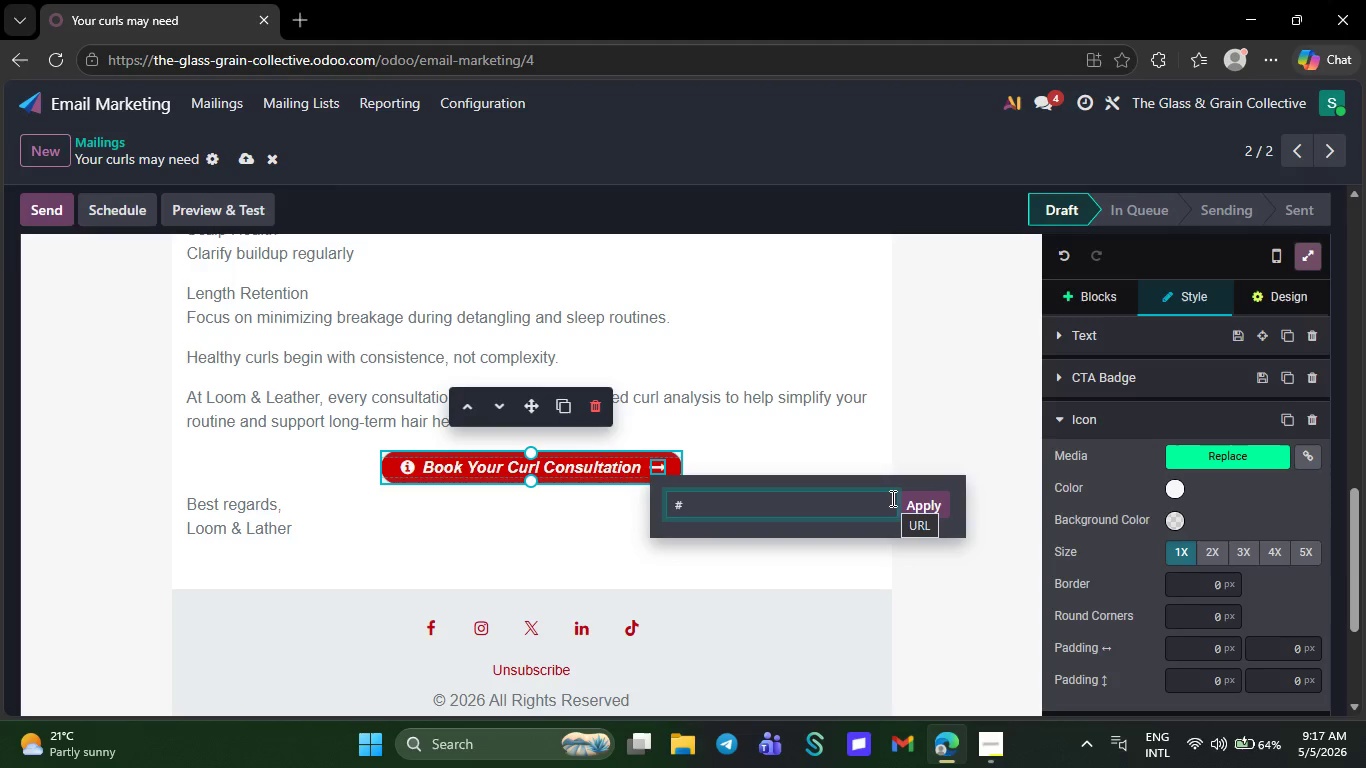 
wait(15.42)
 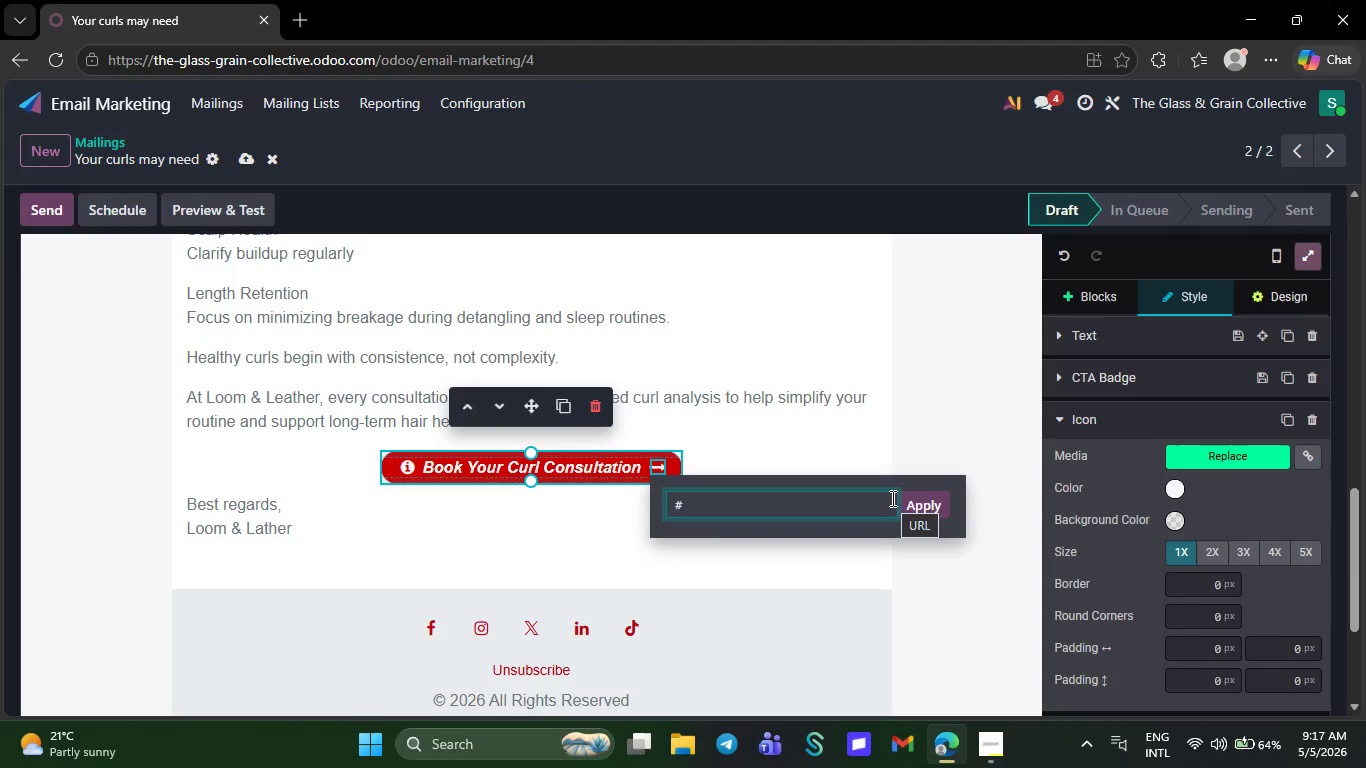 
key(Backspace)
 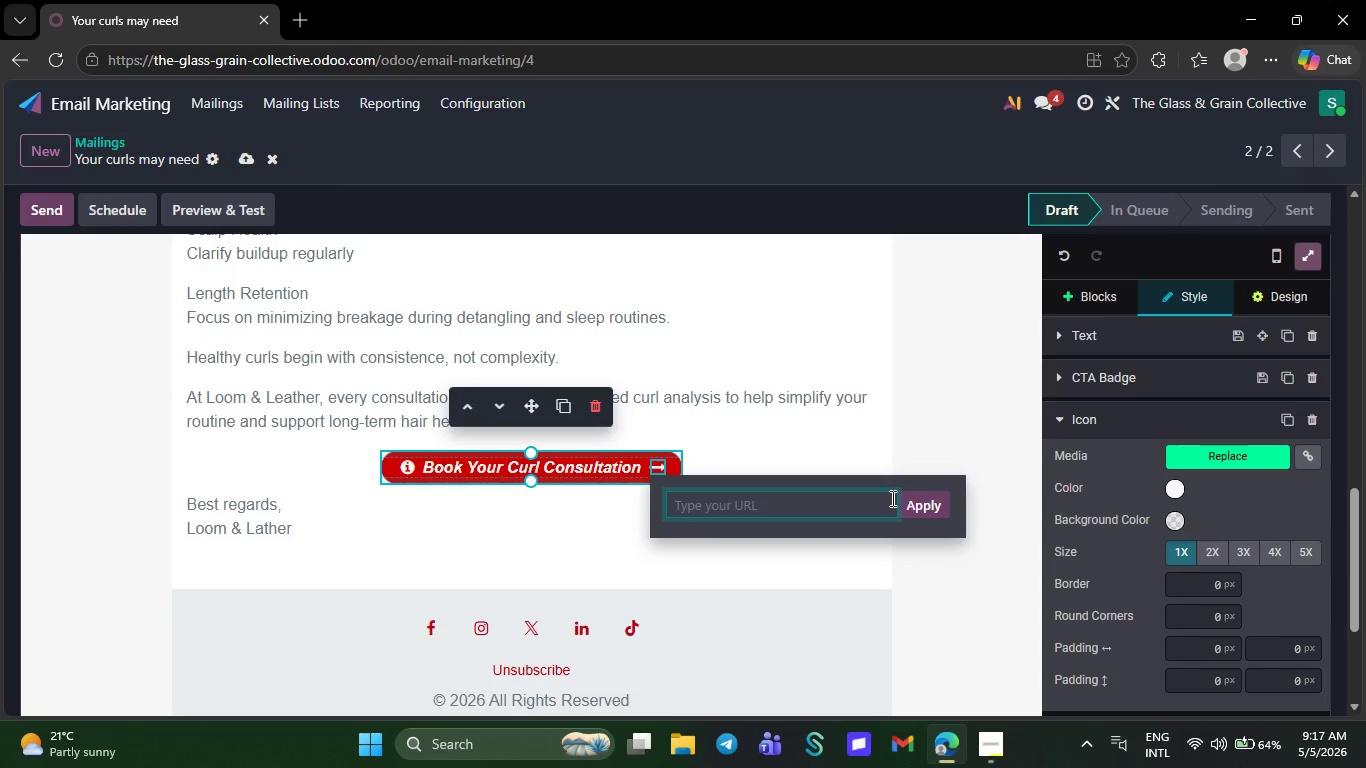 
key(B)
 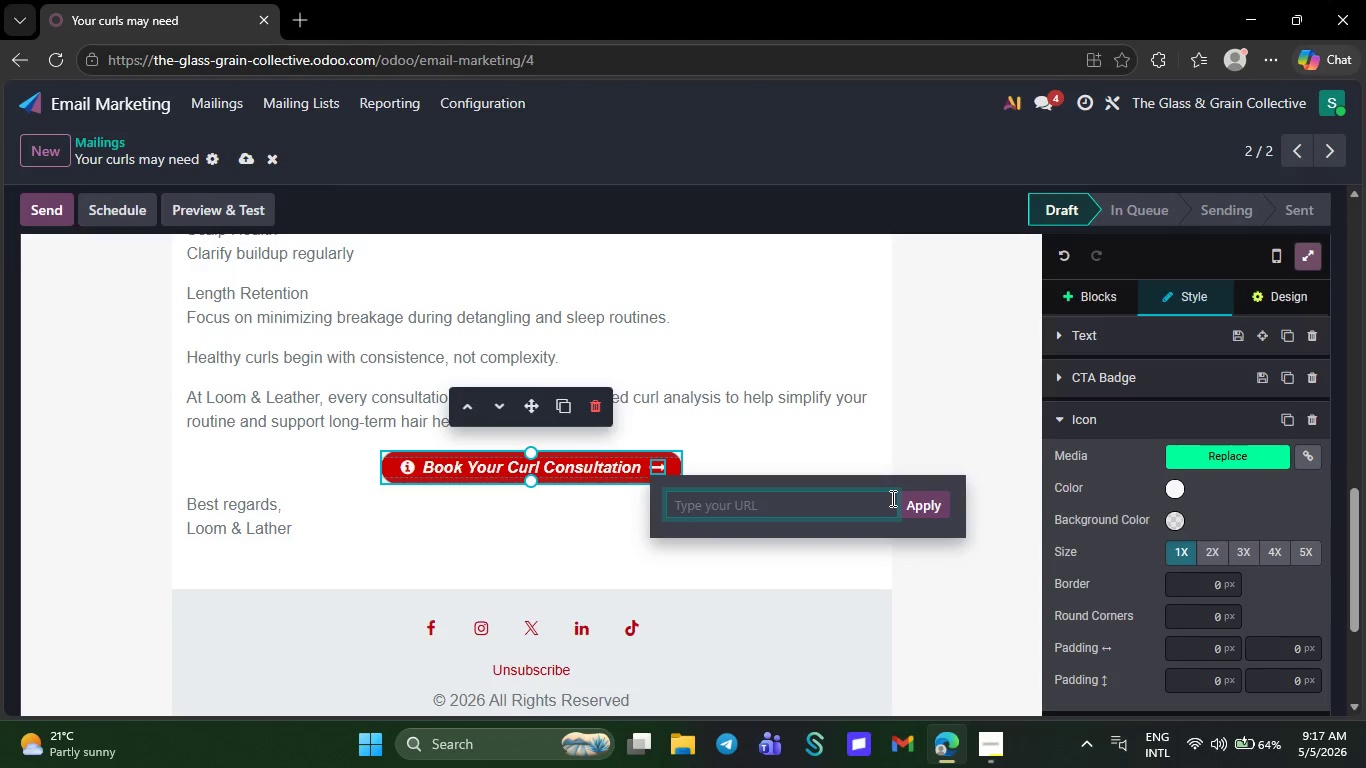 
key(Backspace)
 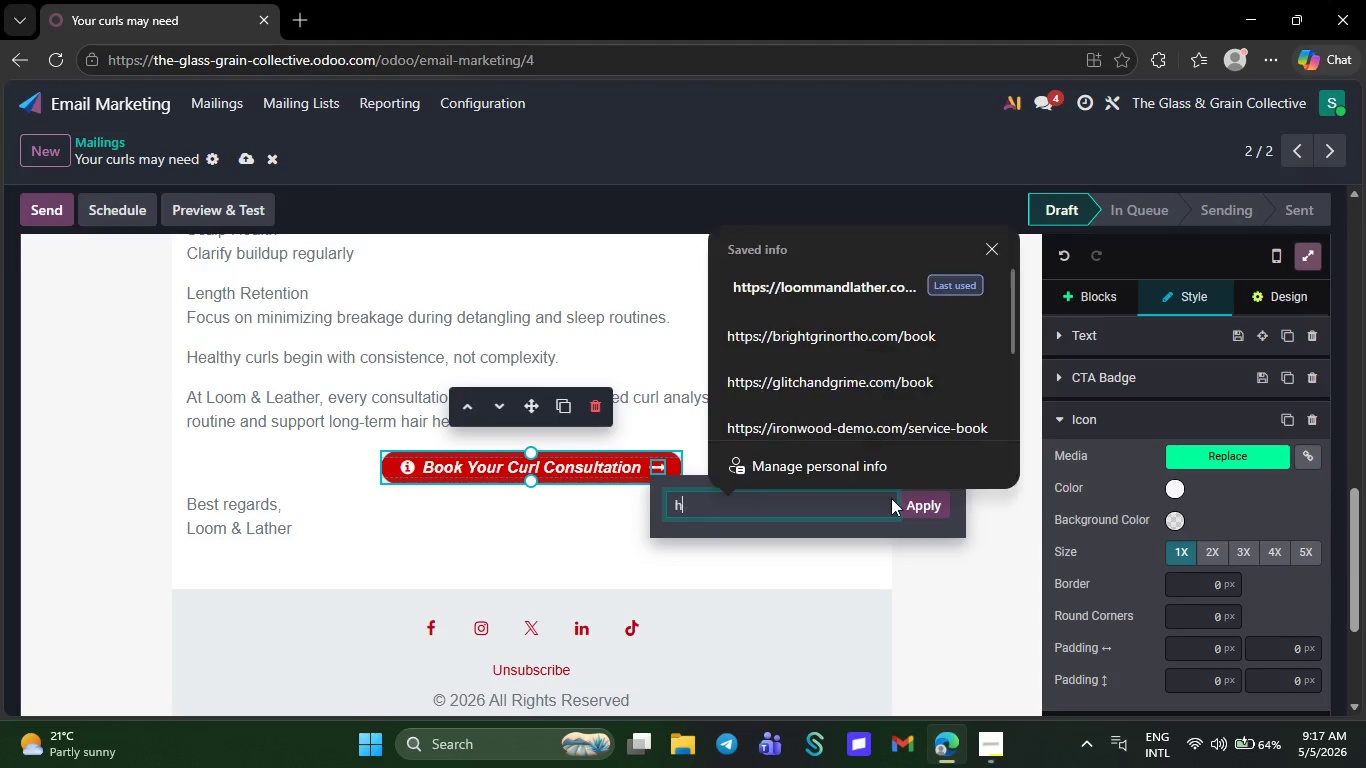 
key(H)
 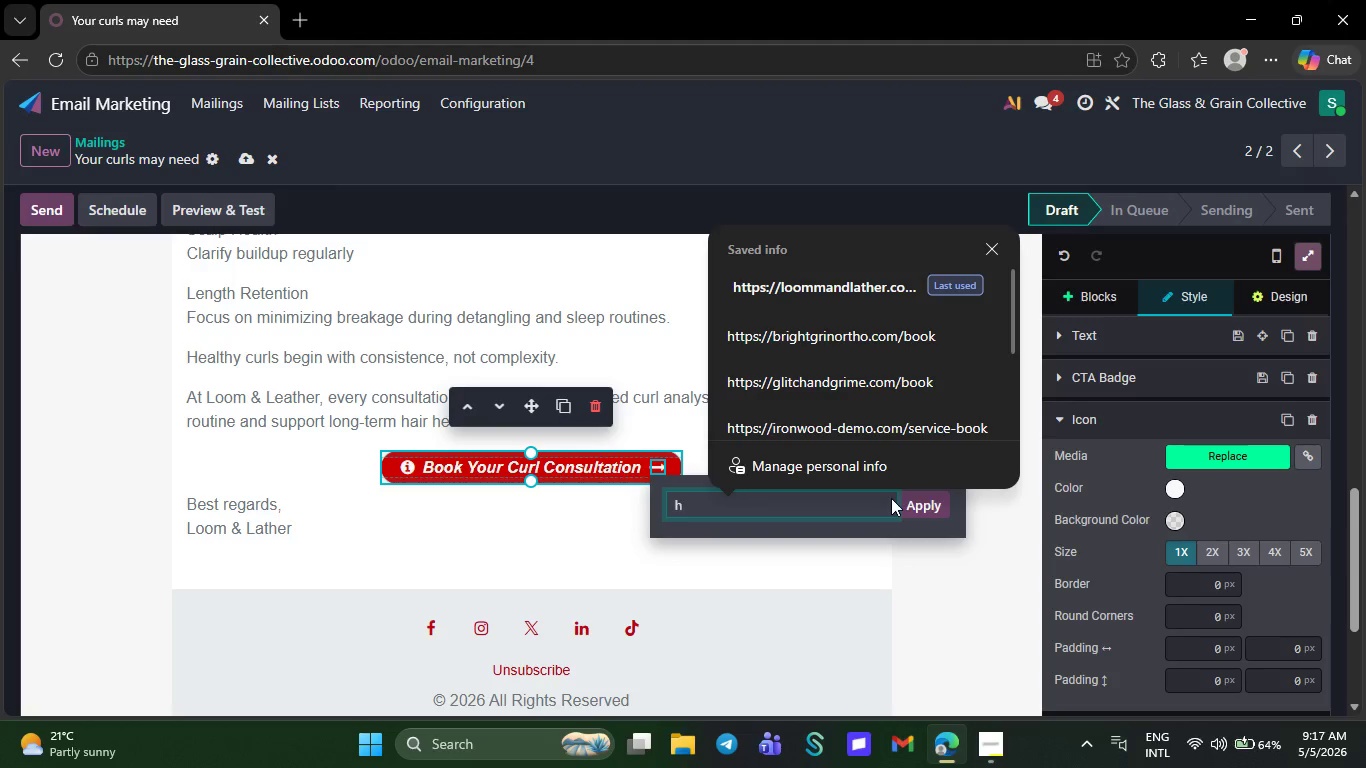 
type(ttps://)
 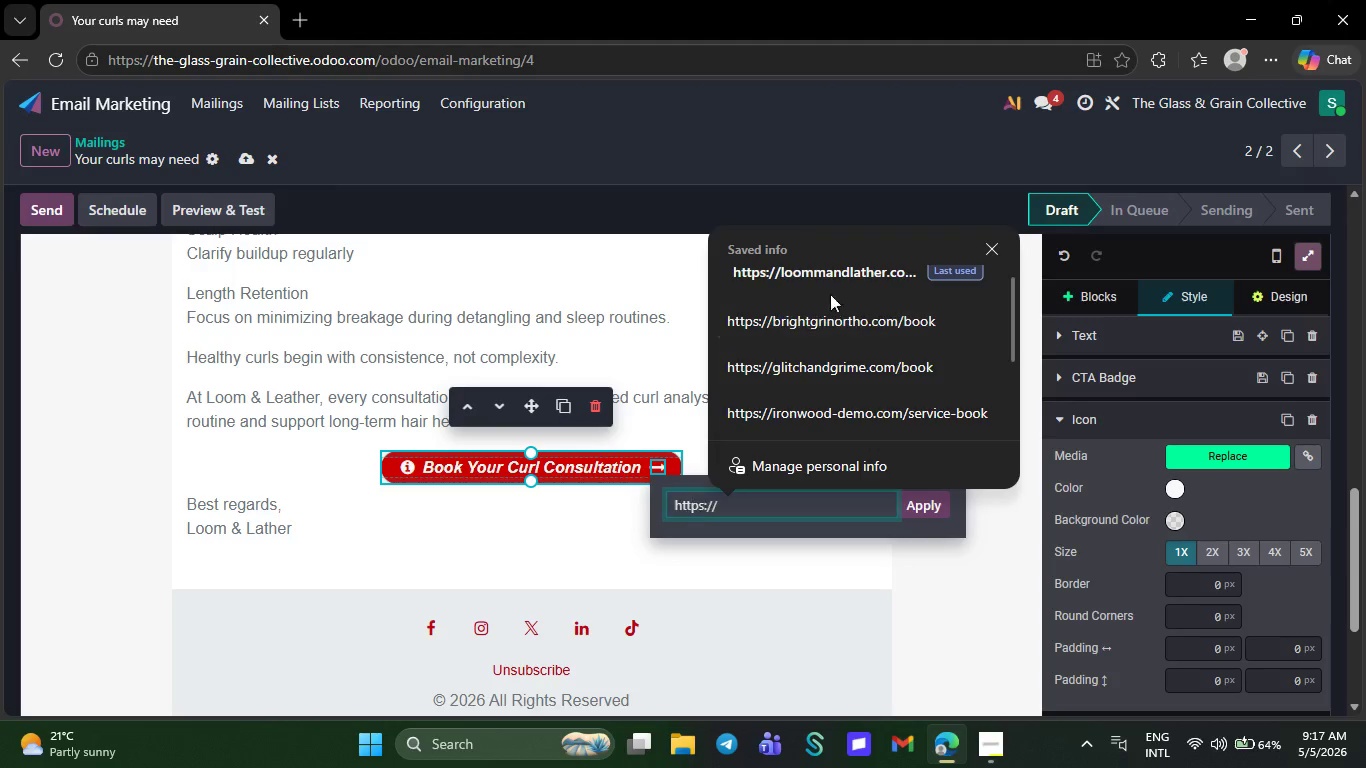 
left_click([830, 286])
 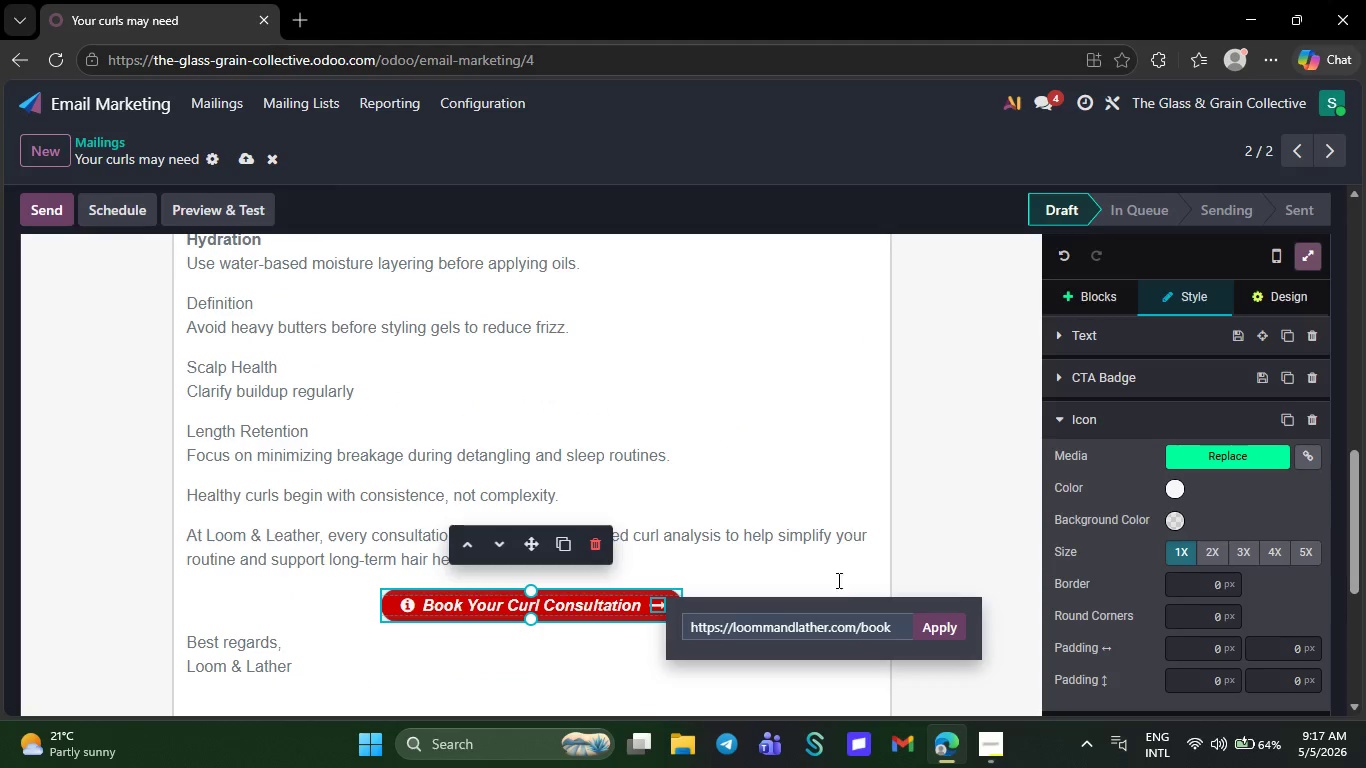 
wait(6.25)
 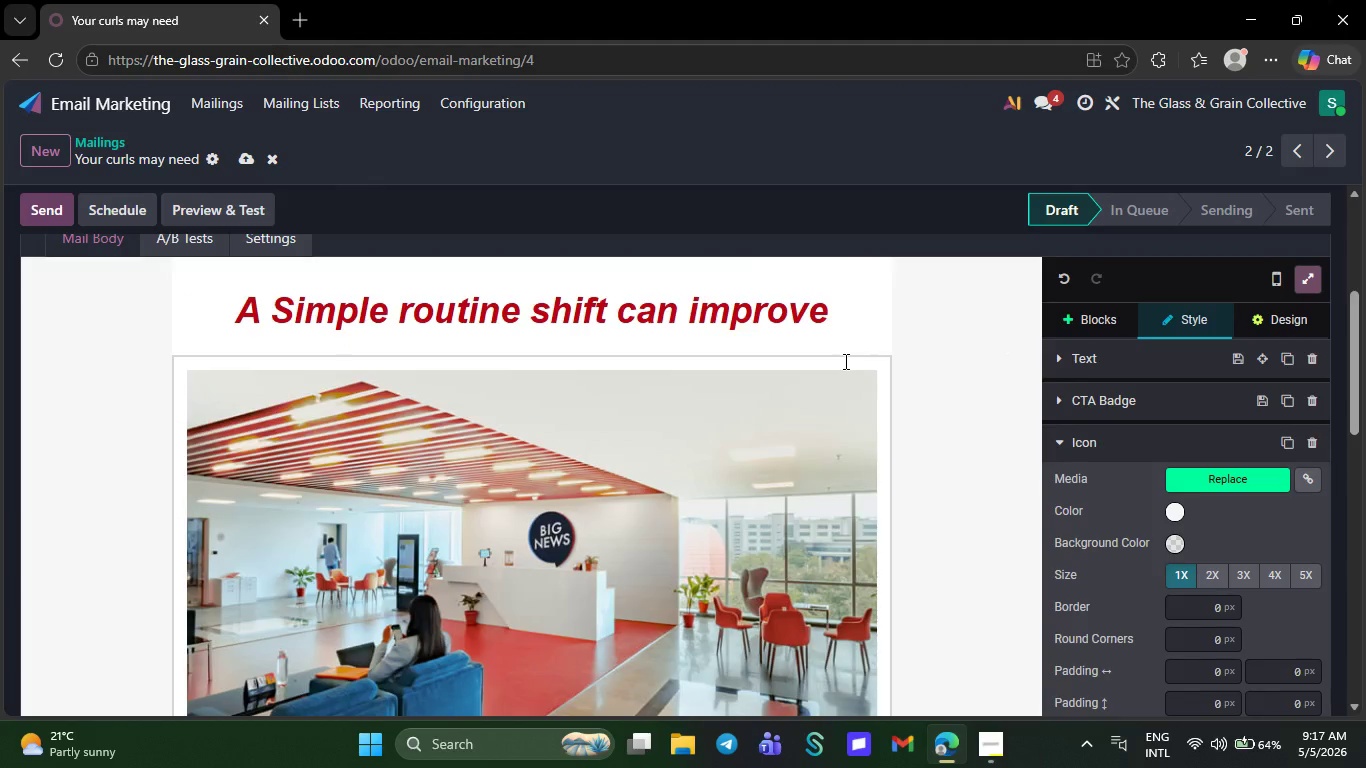 
left_click([892, 626])
 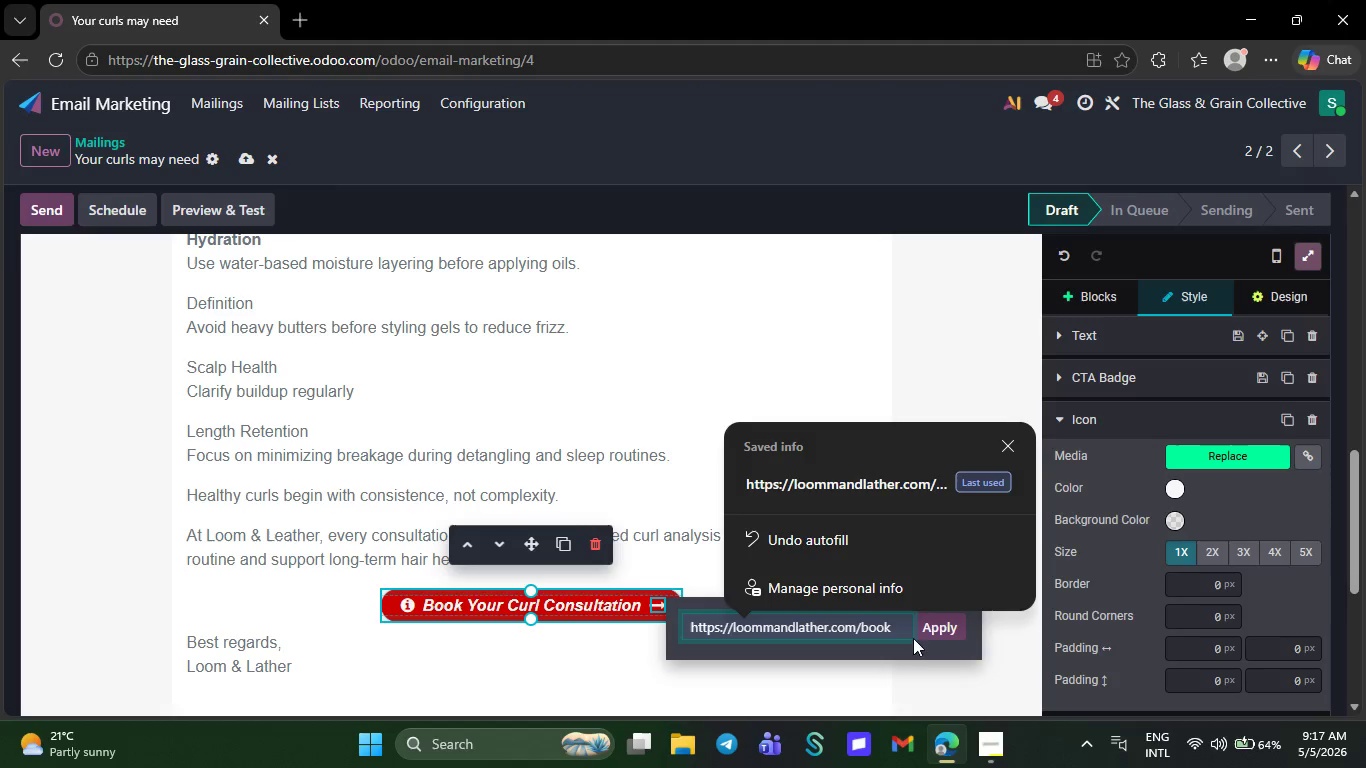 
left_click([942, 631])
 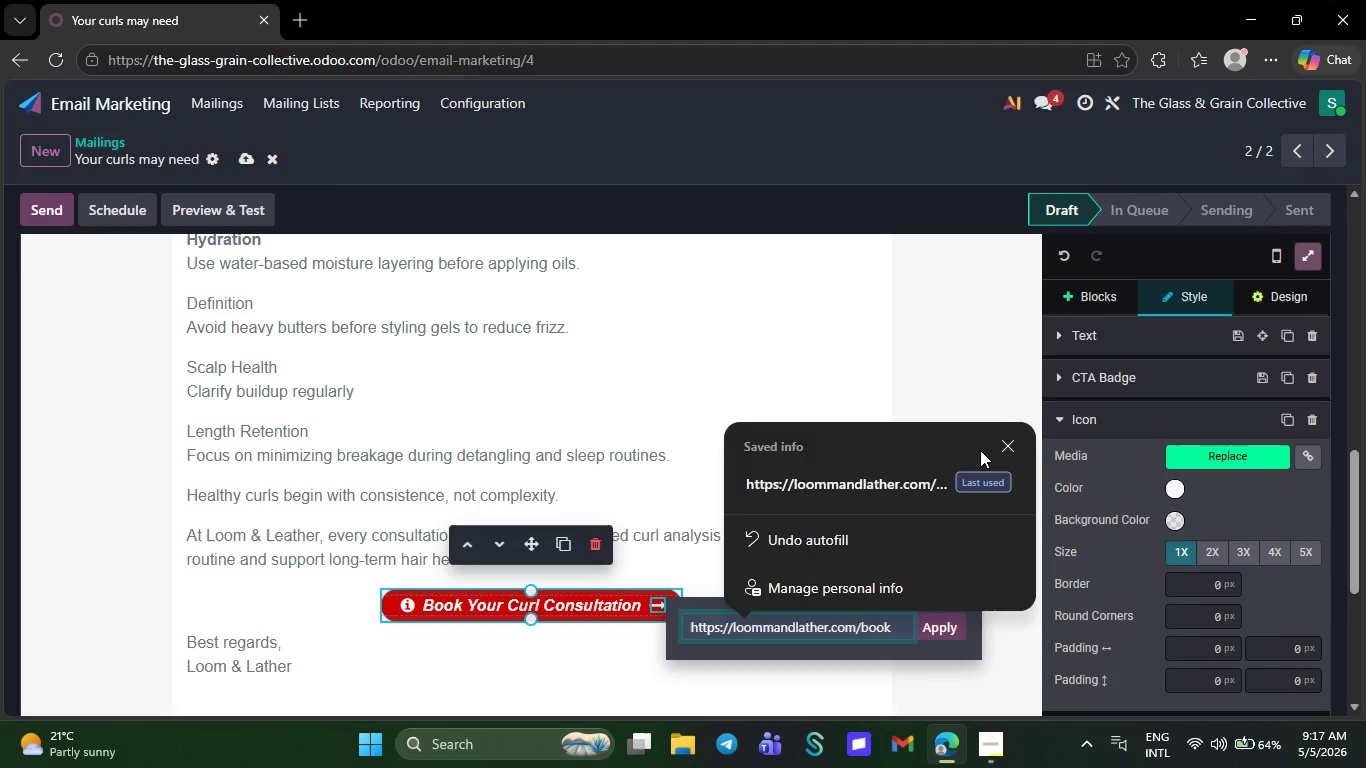 
left_click([923, 484])
 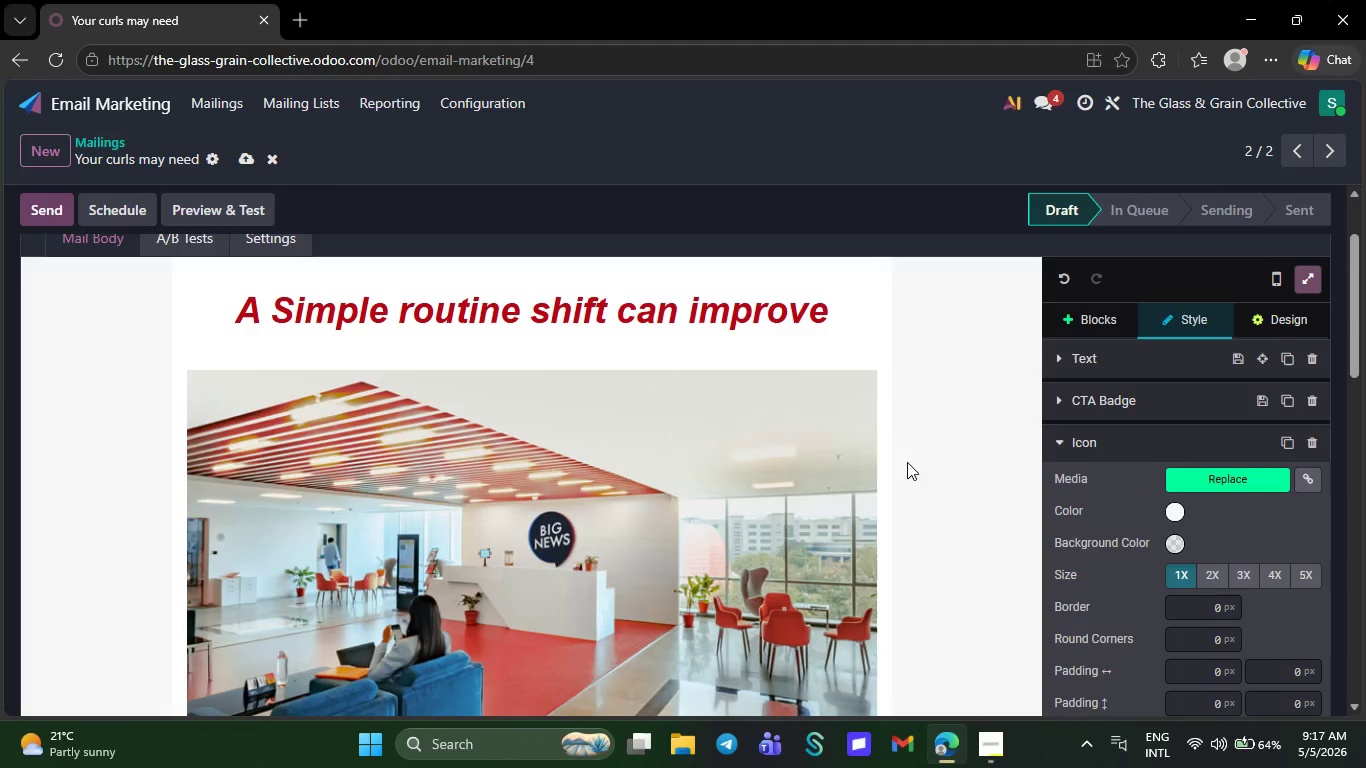 
scroll: coordinate [907, 508], scroll_direction: down, amount: 13.0
 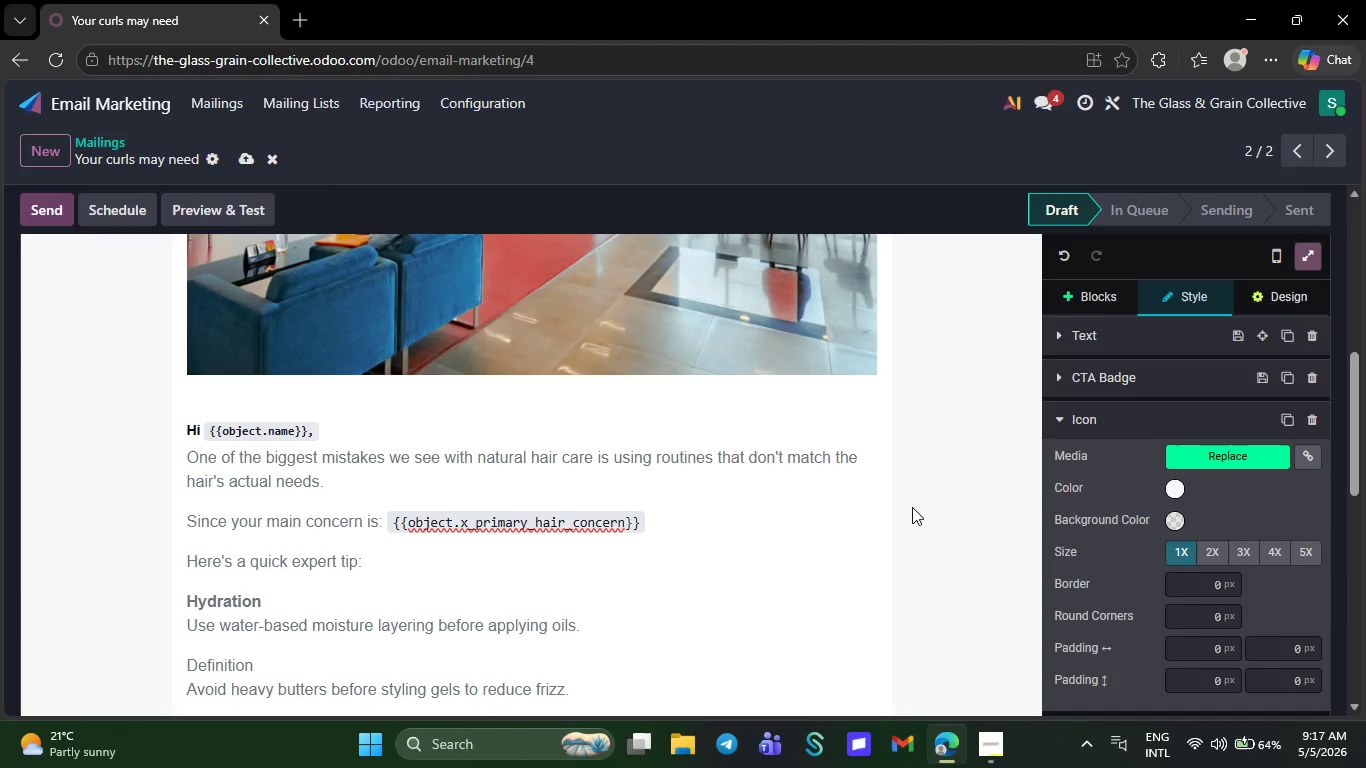 
scroll: coordinate [912, 507], scroll_direction: up, amount: 3.0
 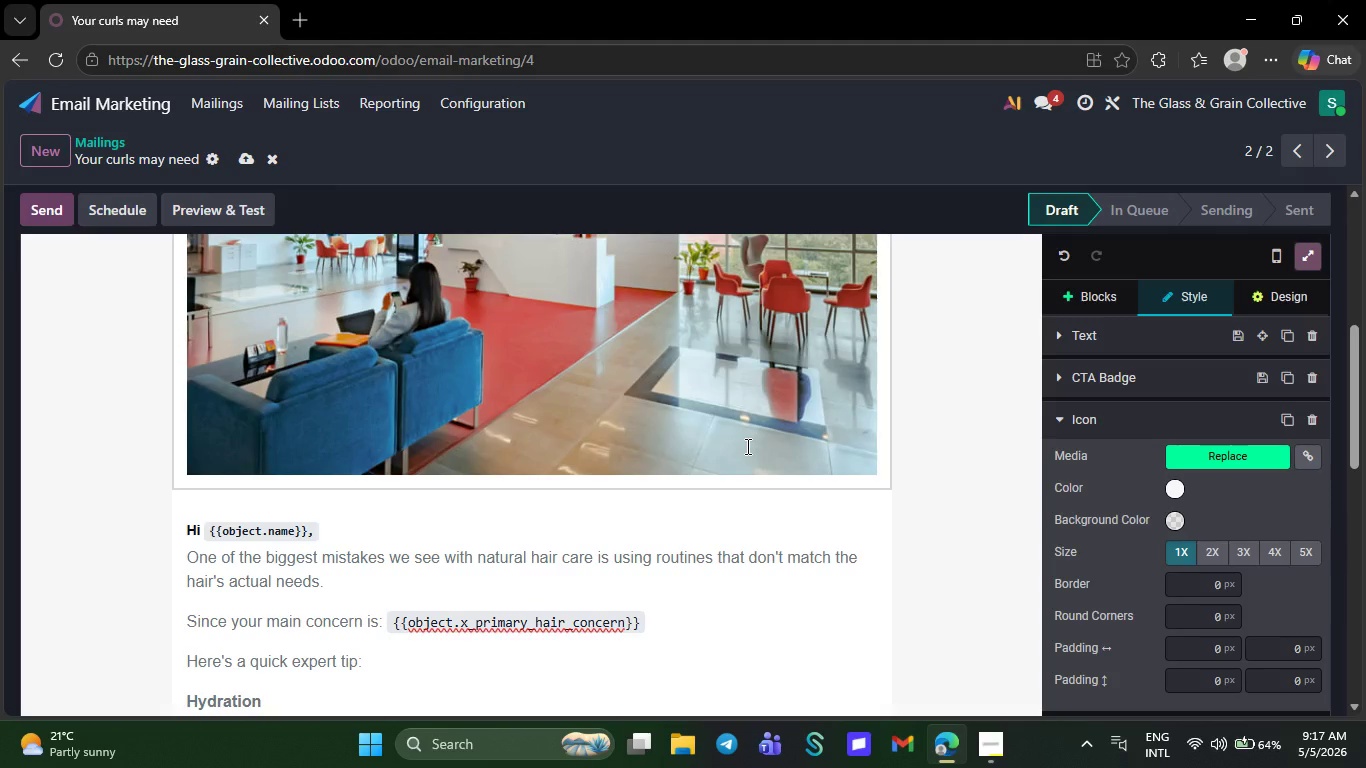 
scroll: coordinate [722, 534], scroll_direction: down, amount: 10.0
 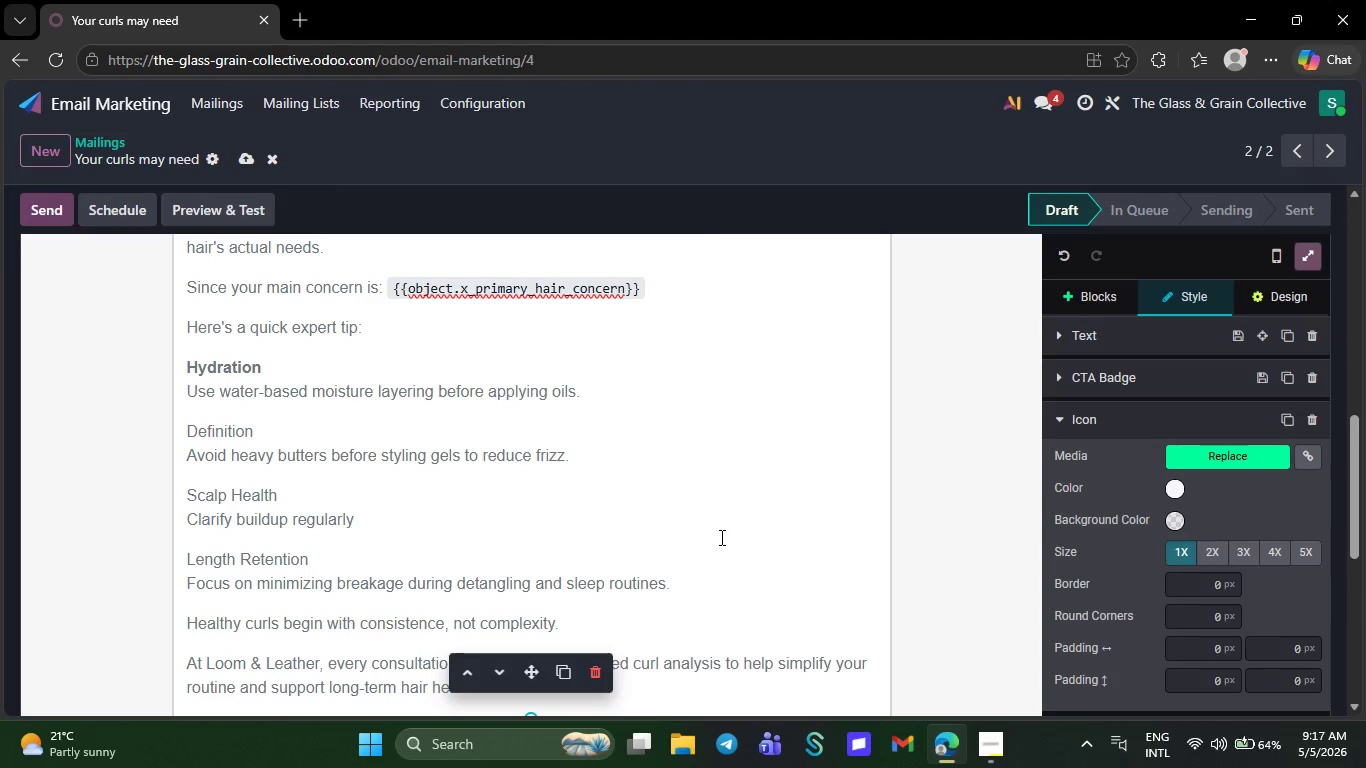 
scroll: coordinate [520, 347], scroll_direction: up, amount: 16.0
 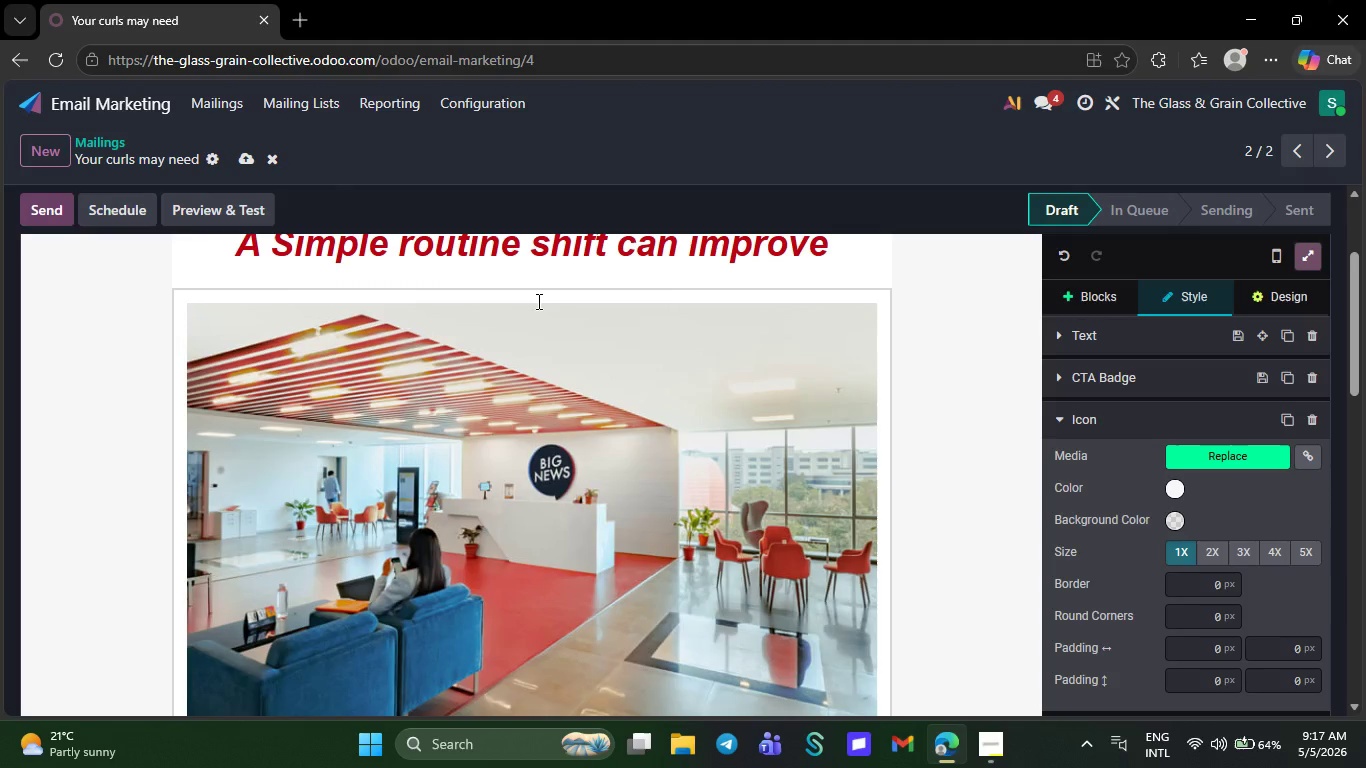 
left_click([537, 301])
 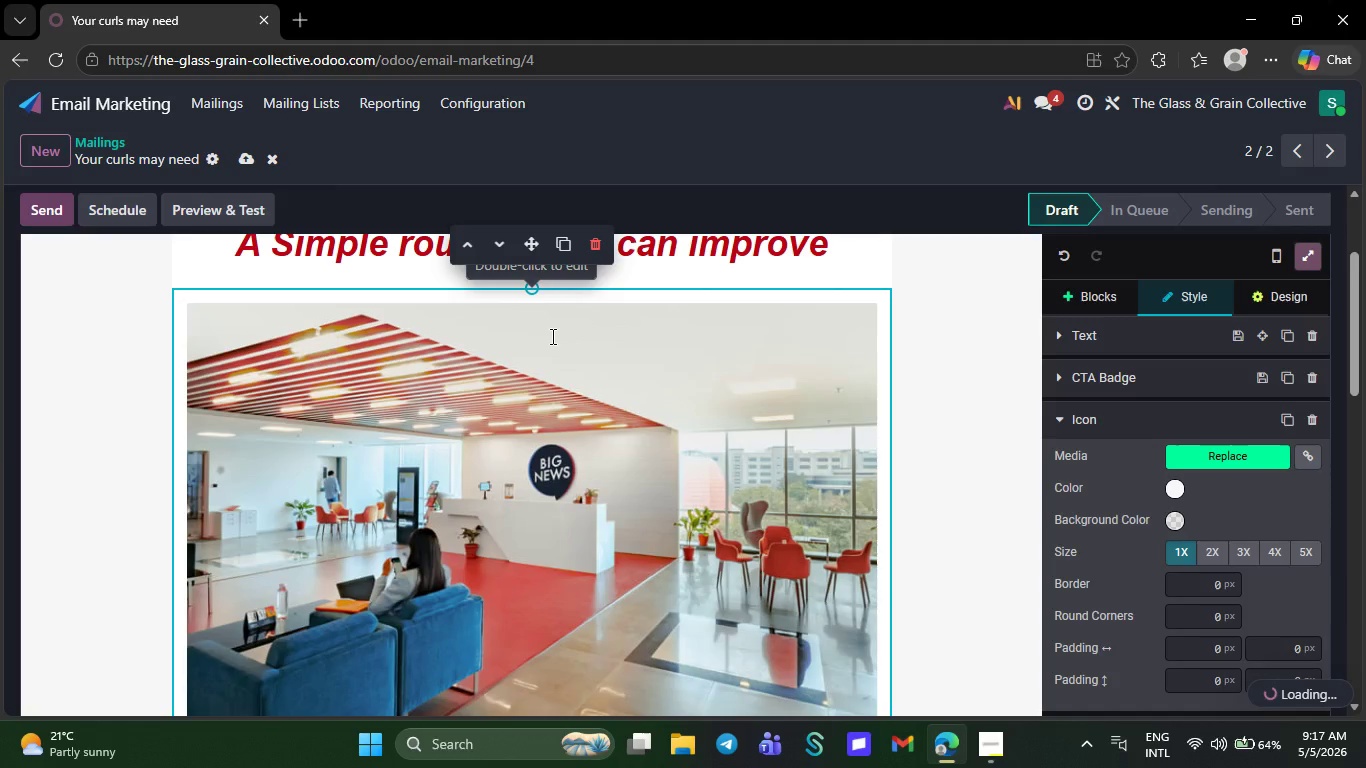 
scroll: coordinate [560, 392], scroll_direction: down, amount: 4.0
 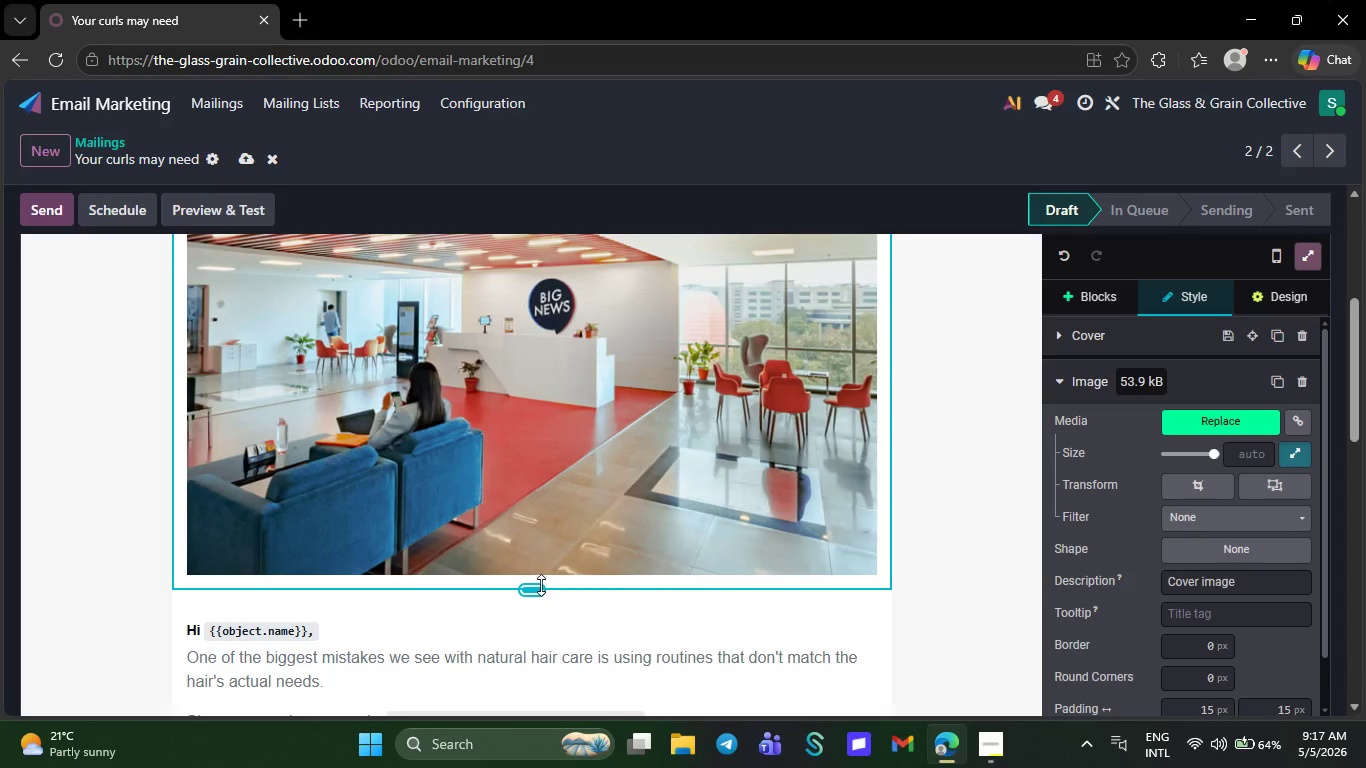 
wait(5.09)
 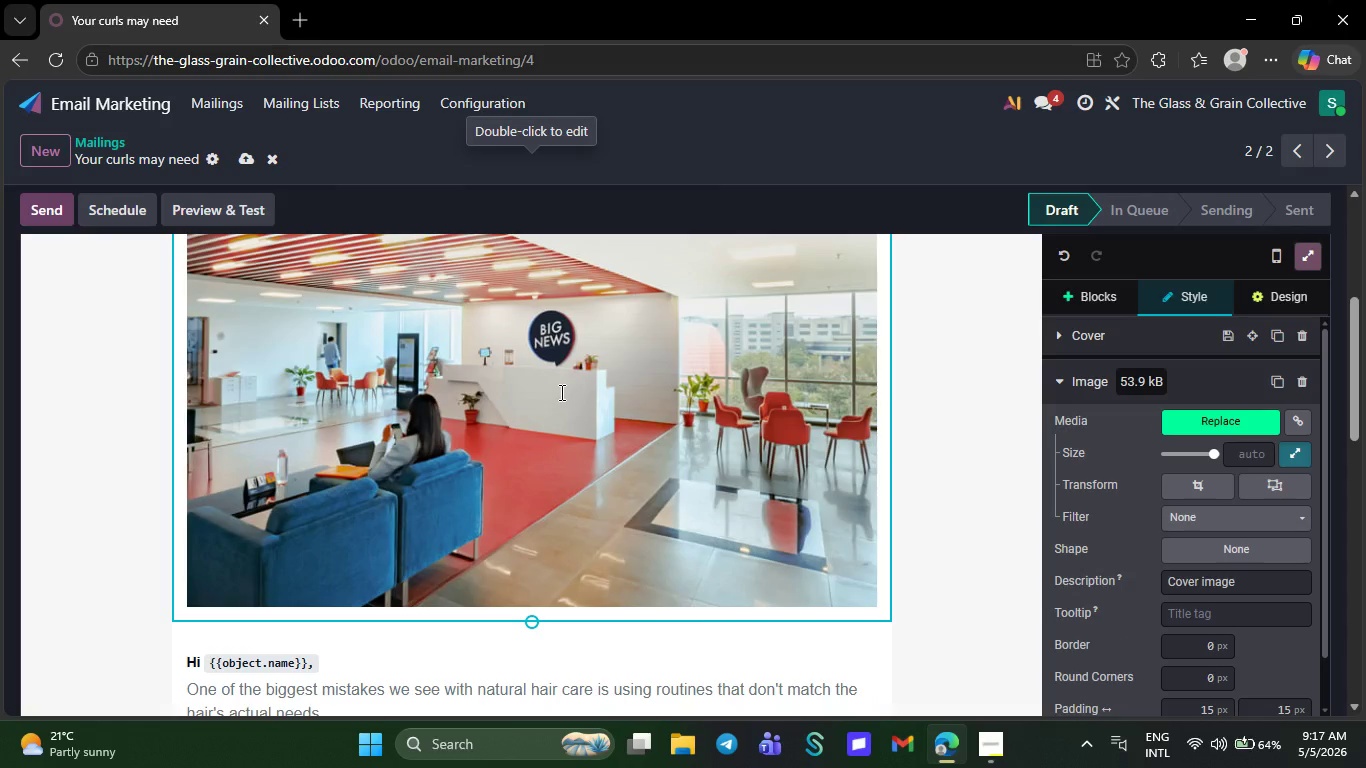 
double_click([551, 488])
 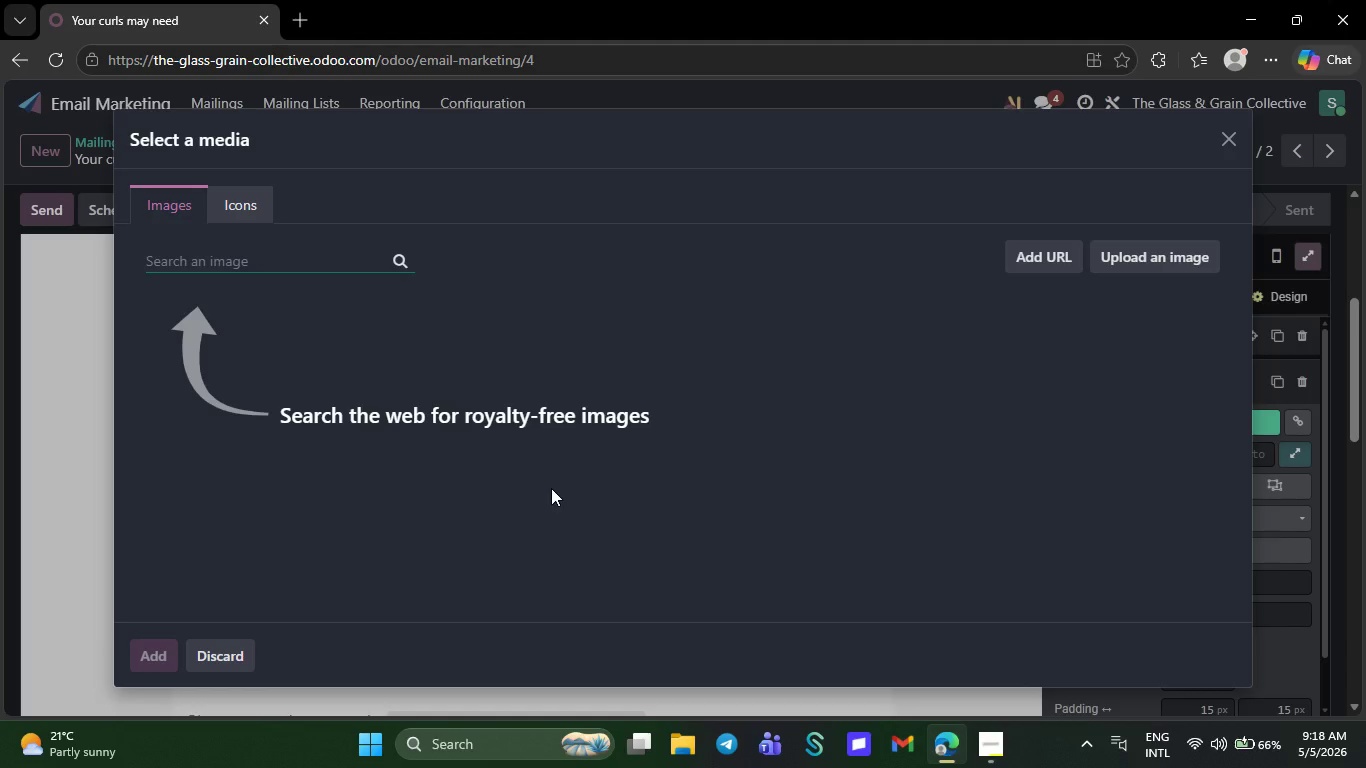 
wait(13.31)
 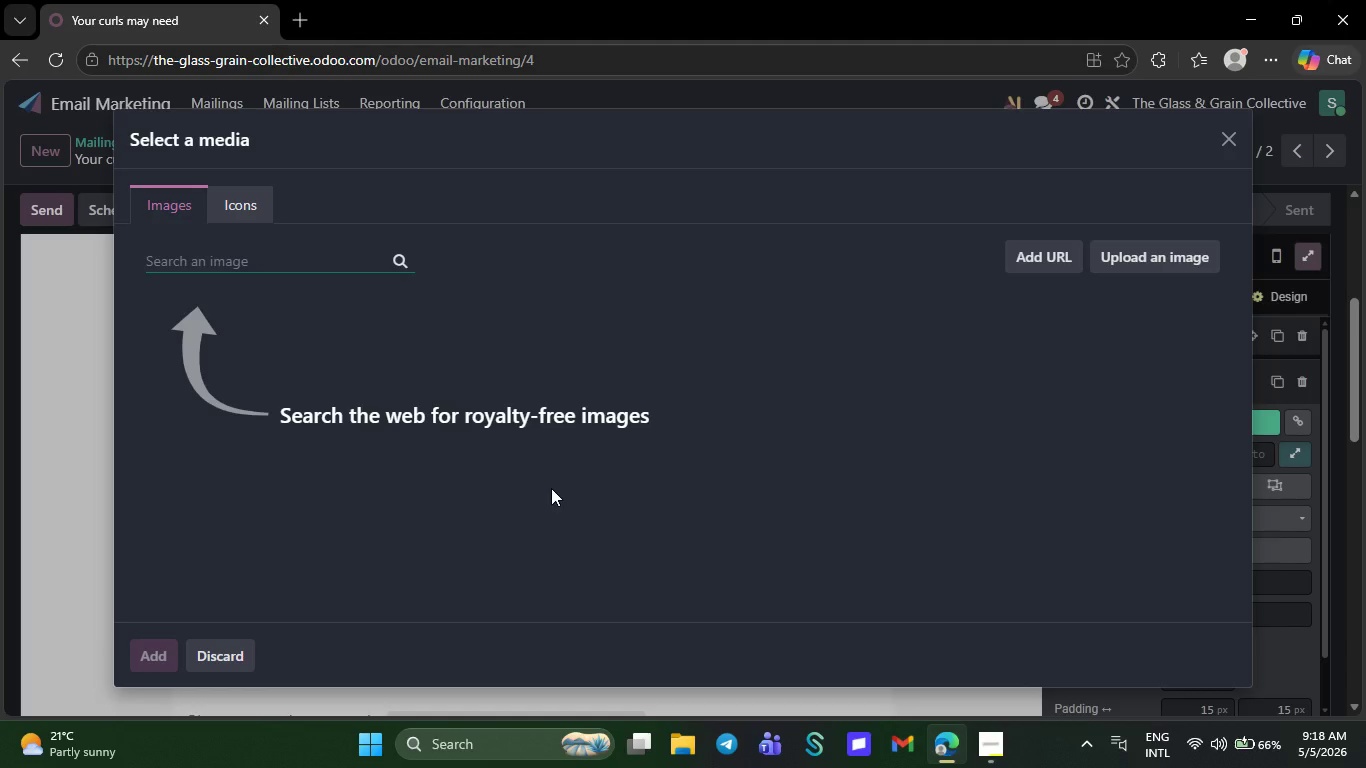 
type(Applying )
 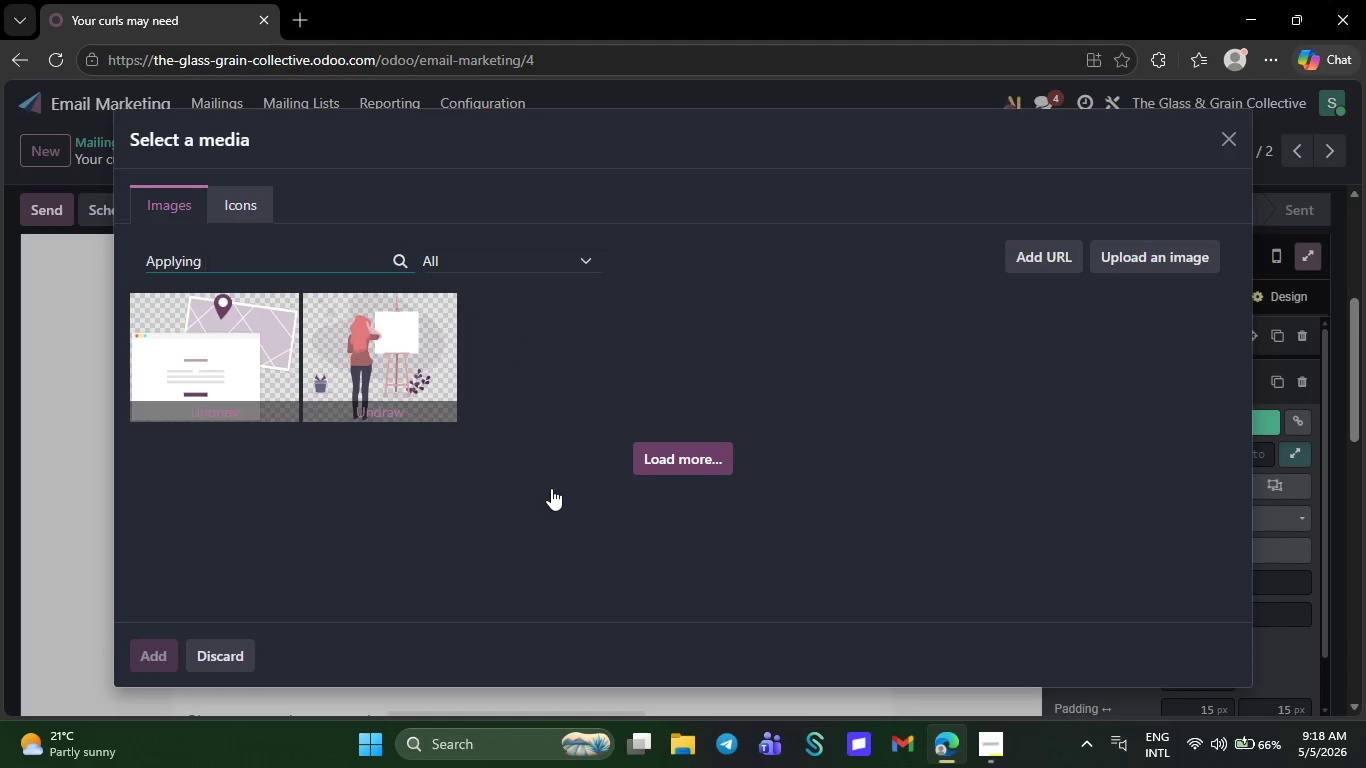 
wait(12.17)
 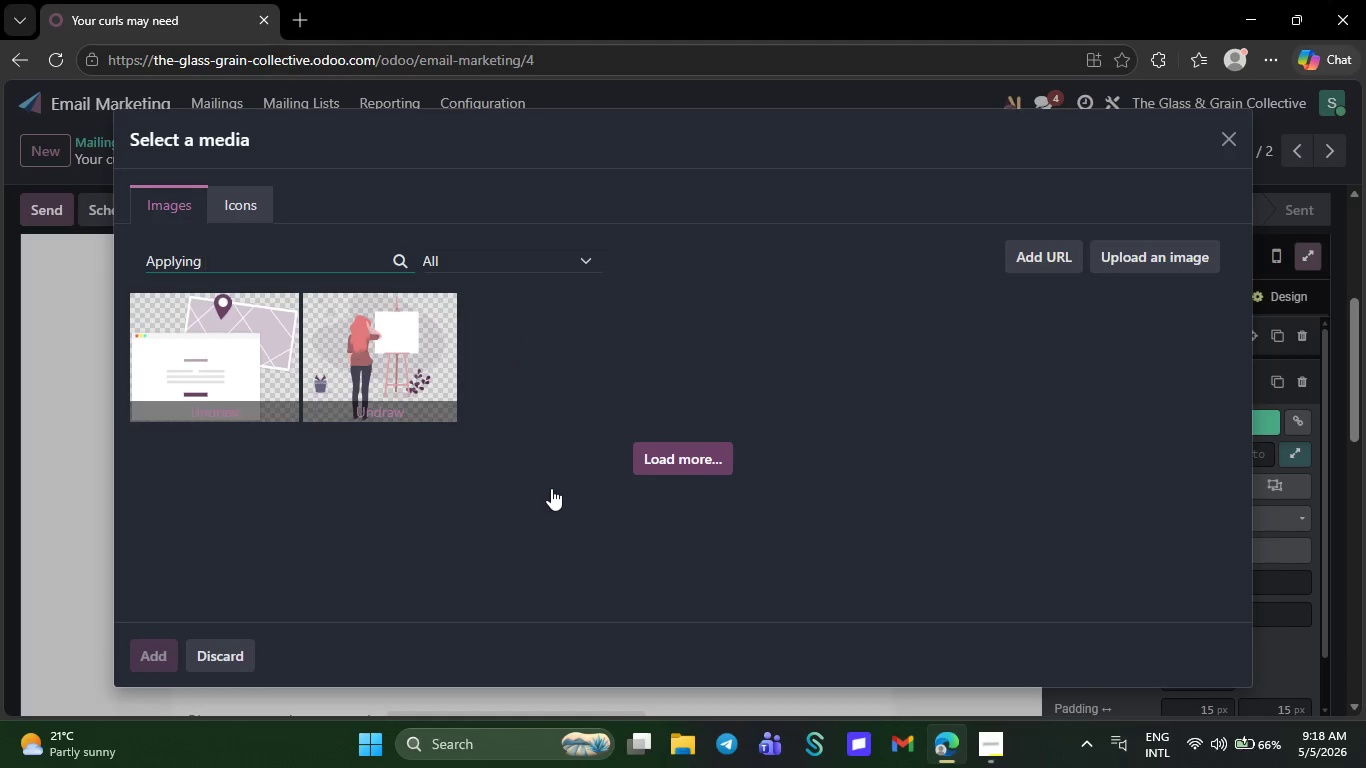 
key(C)
 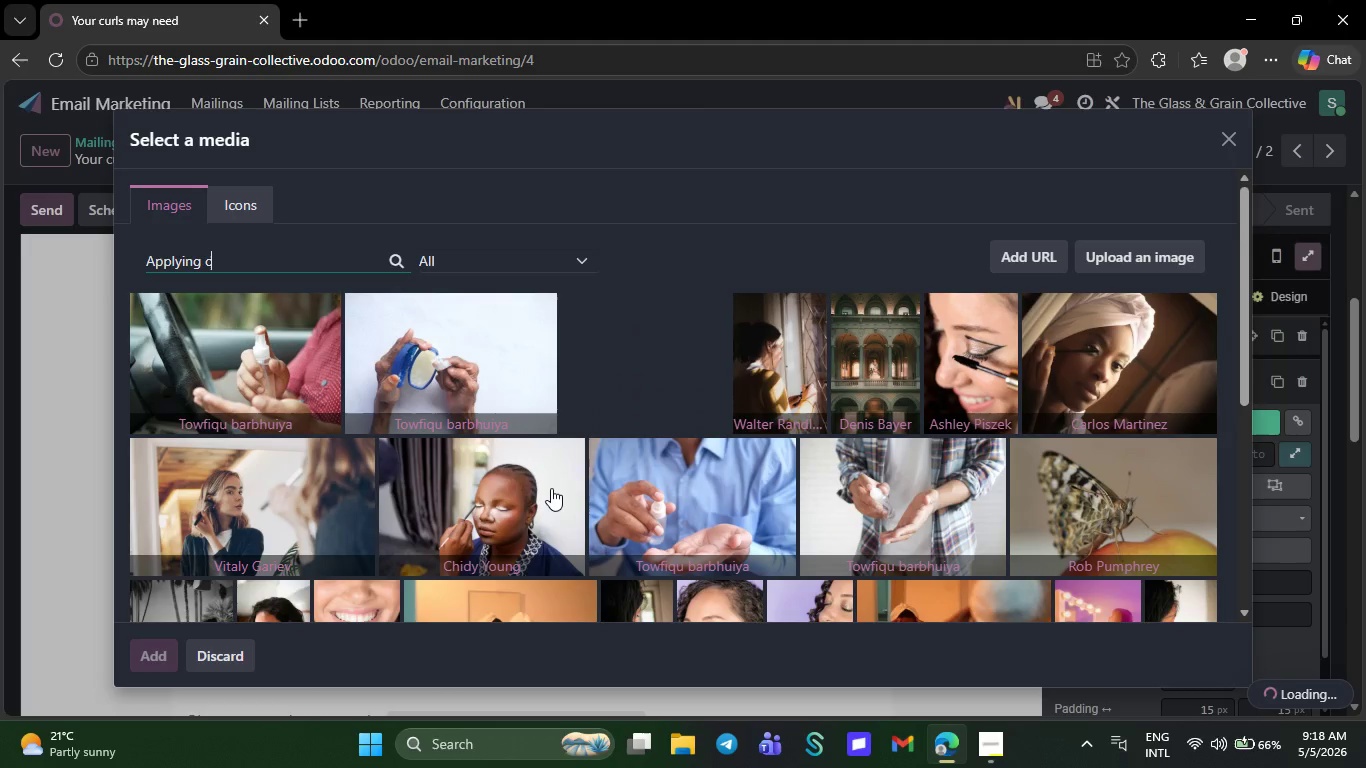 
type(url creams)
 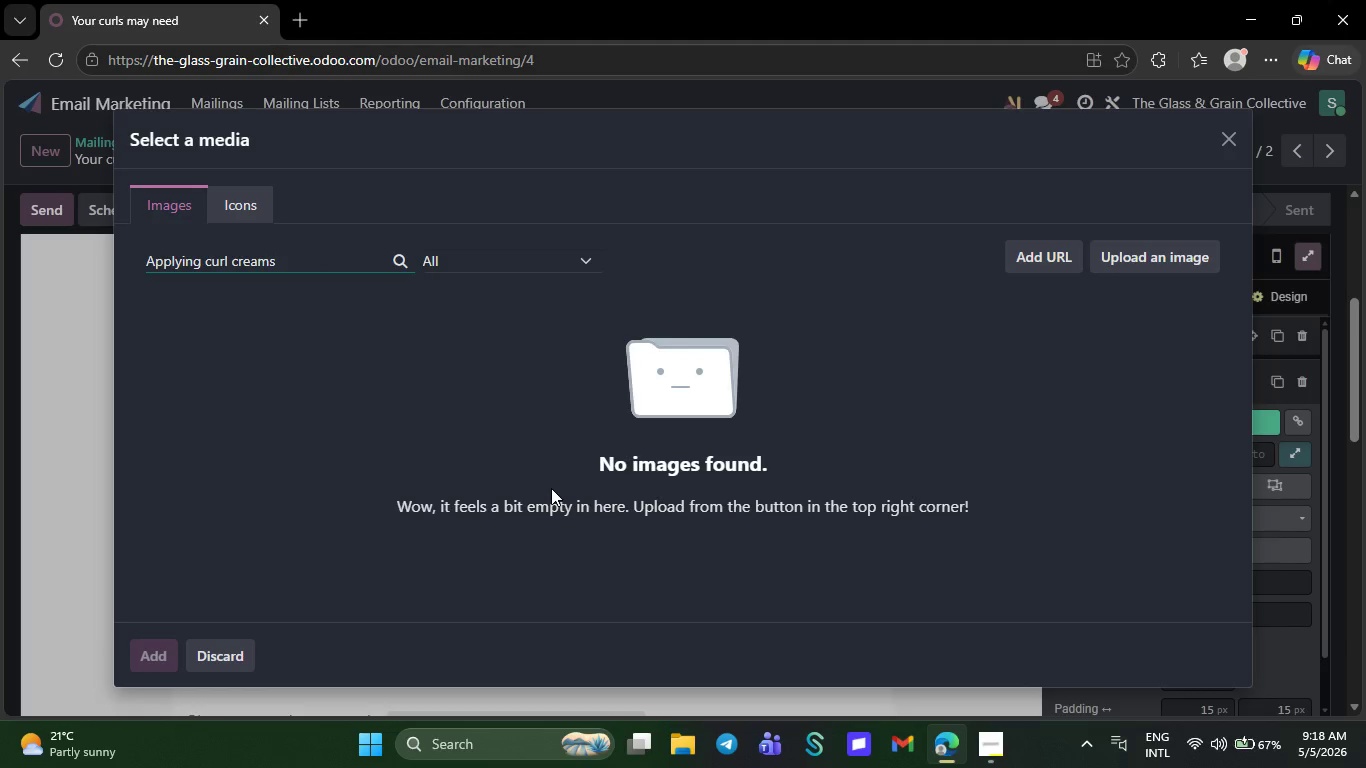 
wait(15.94)
 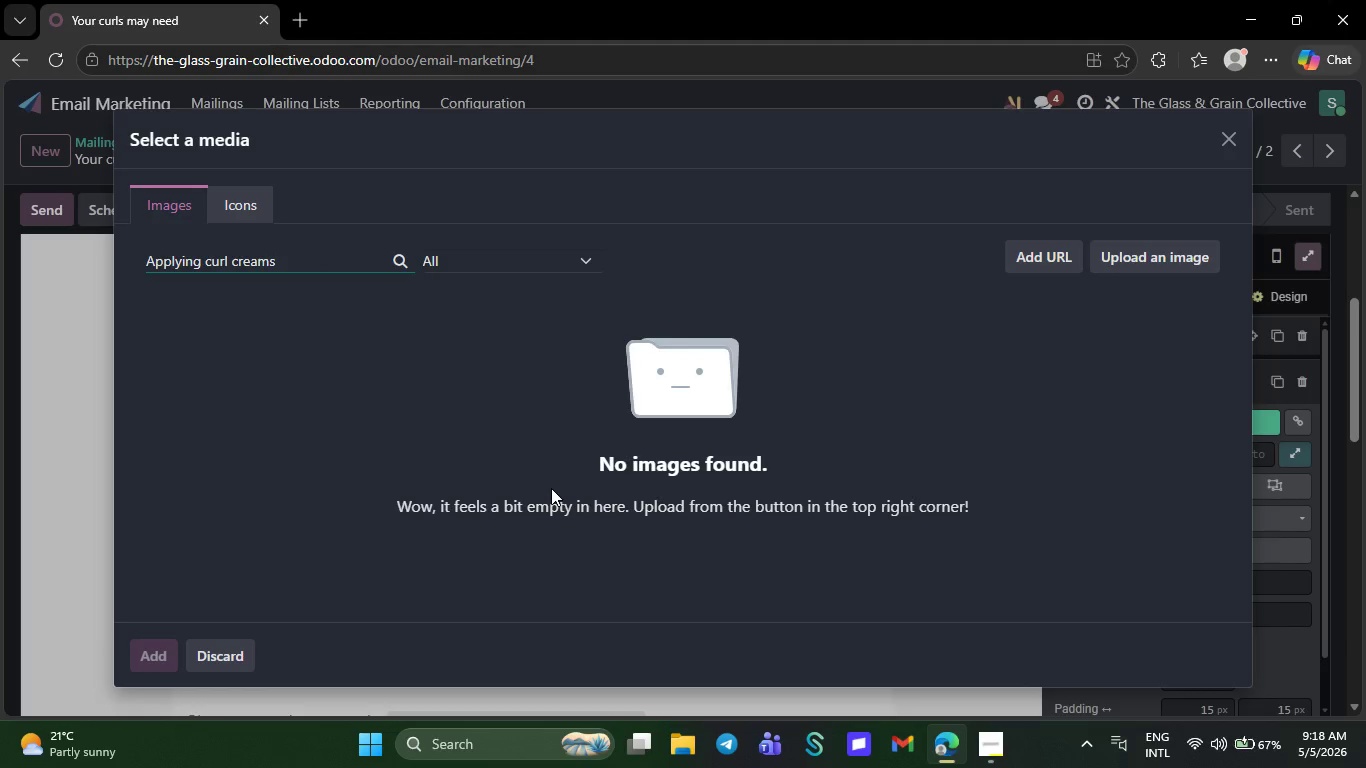 
type(/oil)
 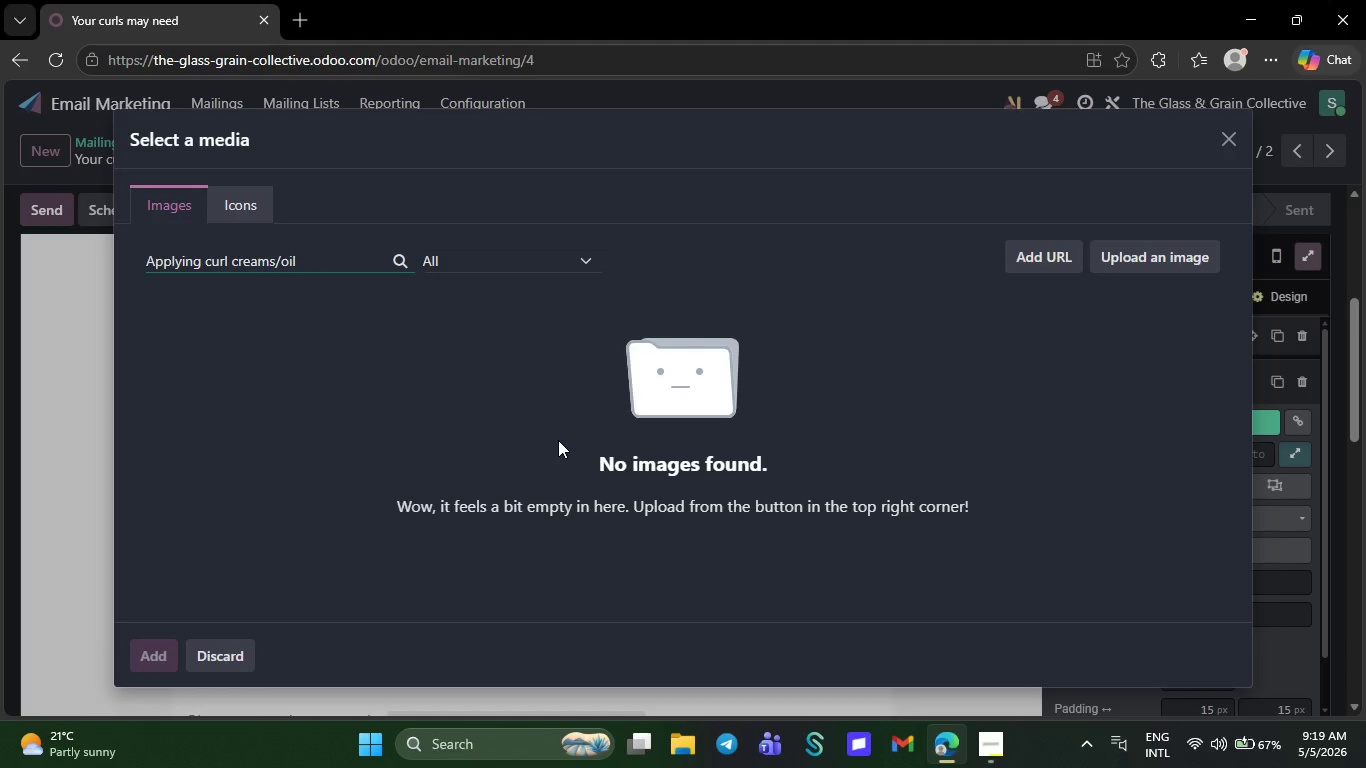 
wait(15.0)
 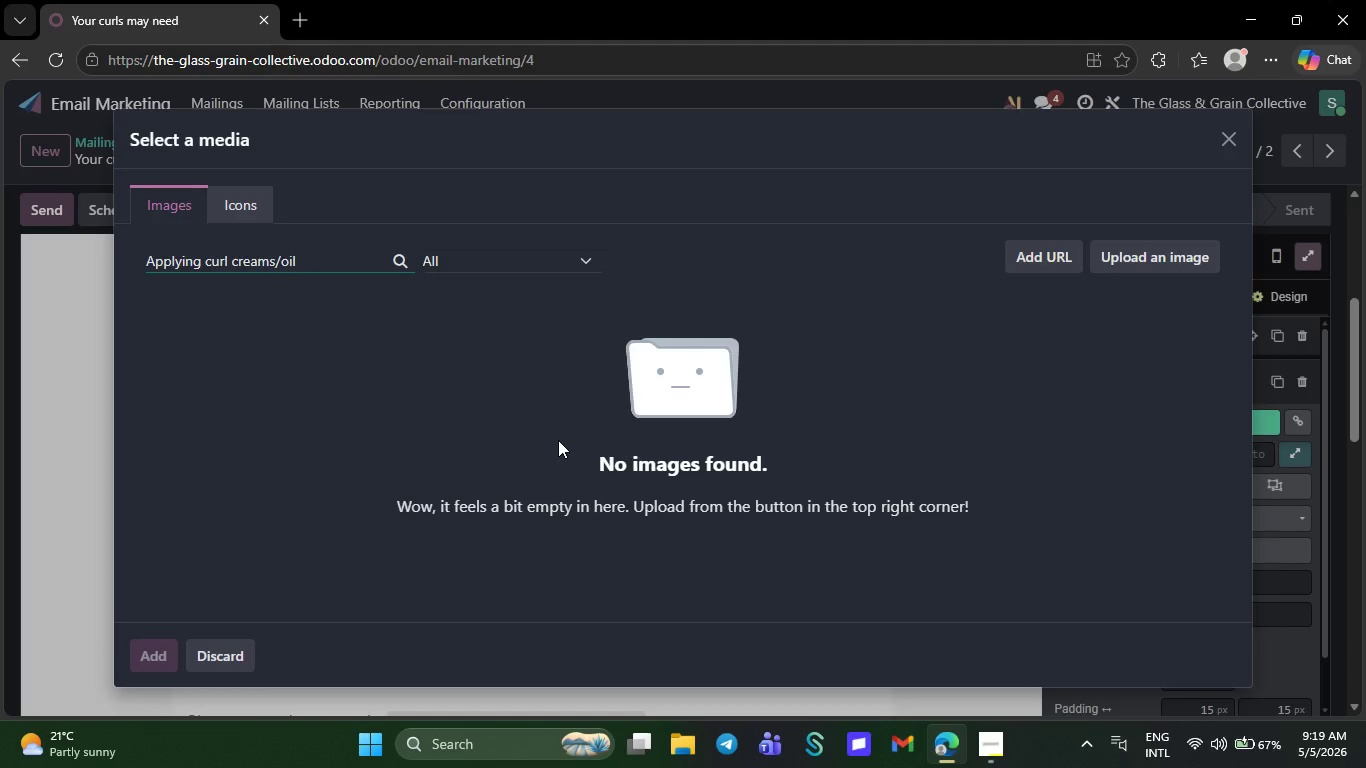 
key(S)
 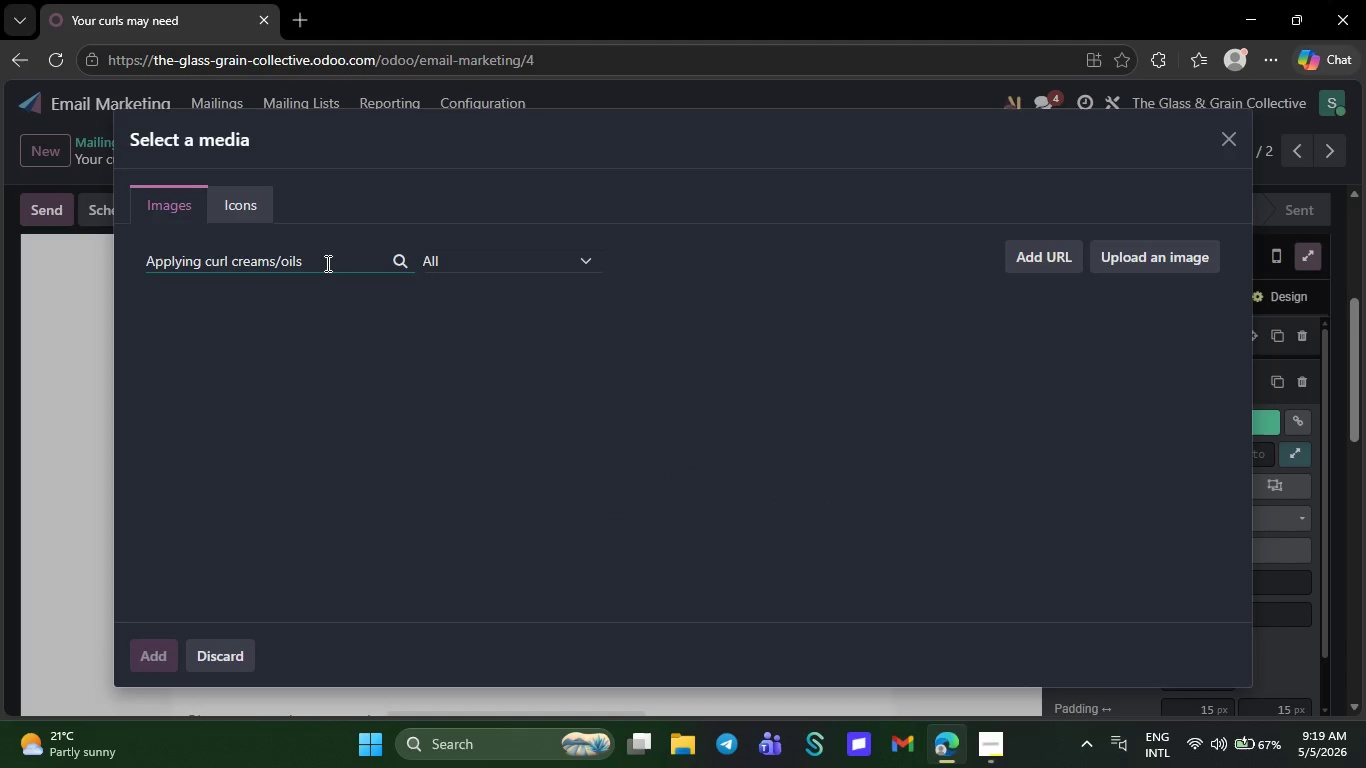 
left_click([326, 263])
 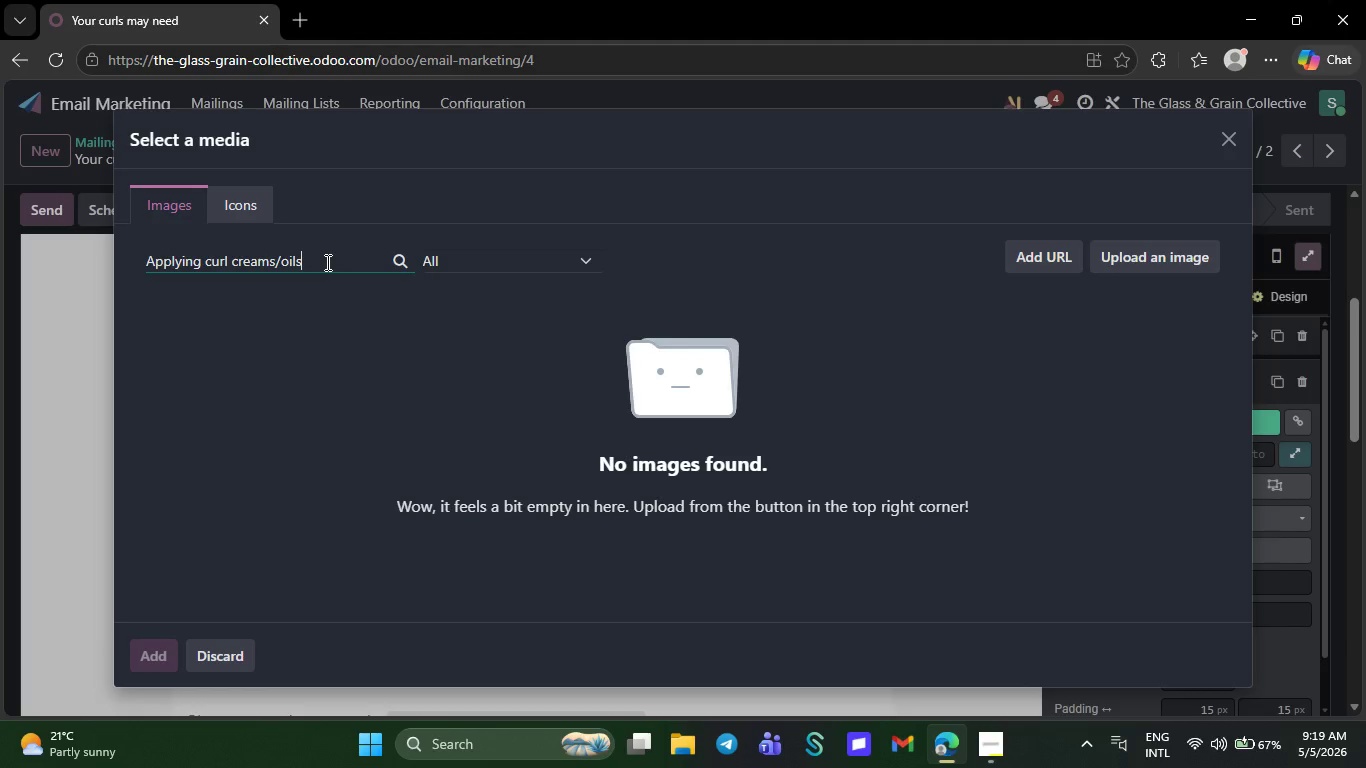 
wait(8.03)
 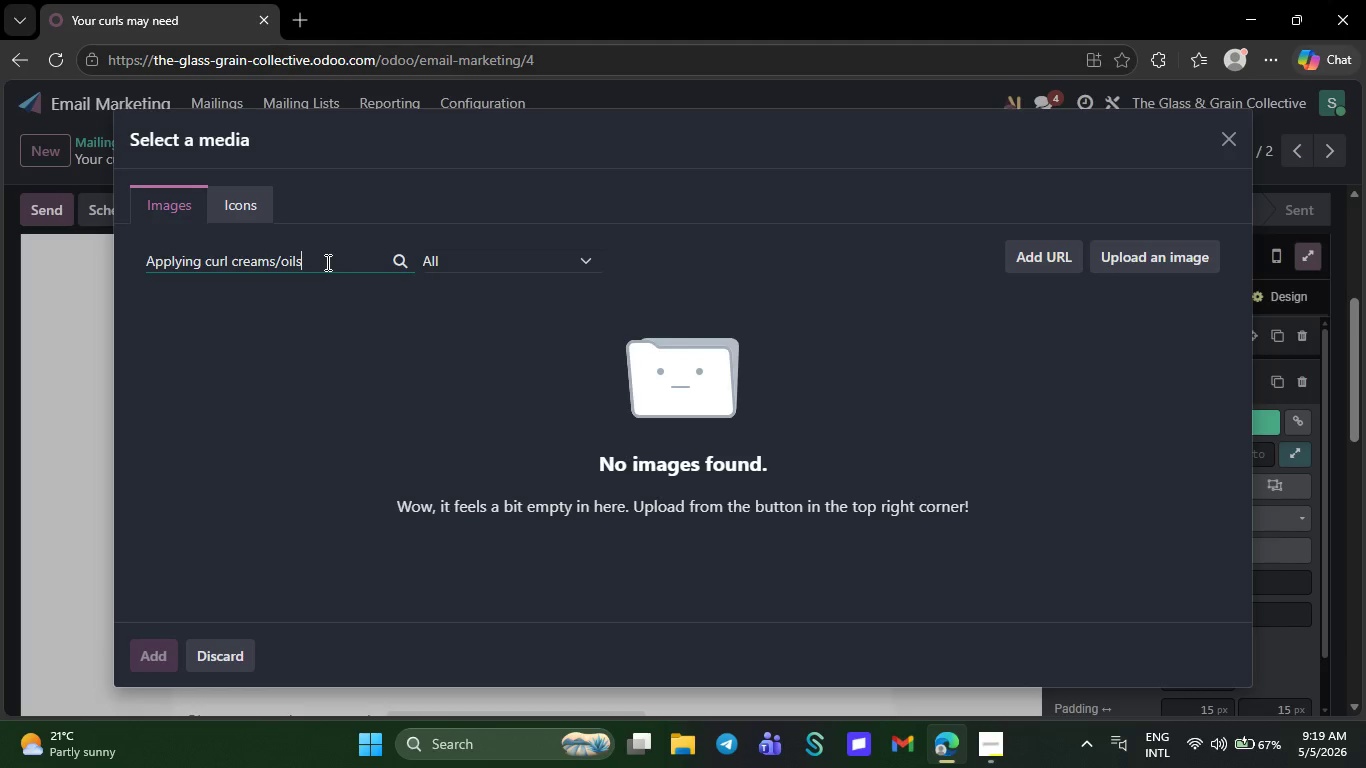 
left_click_drag(start_coordinate=[313, 261], to_coordinate=[117, 238])
 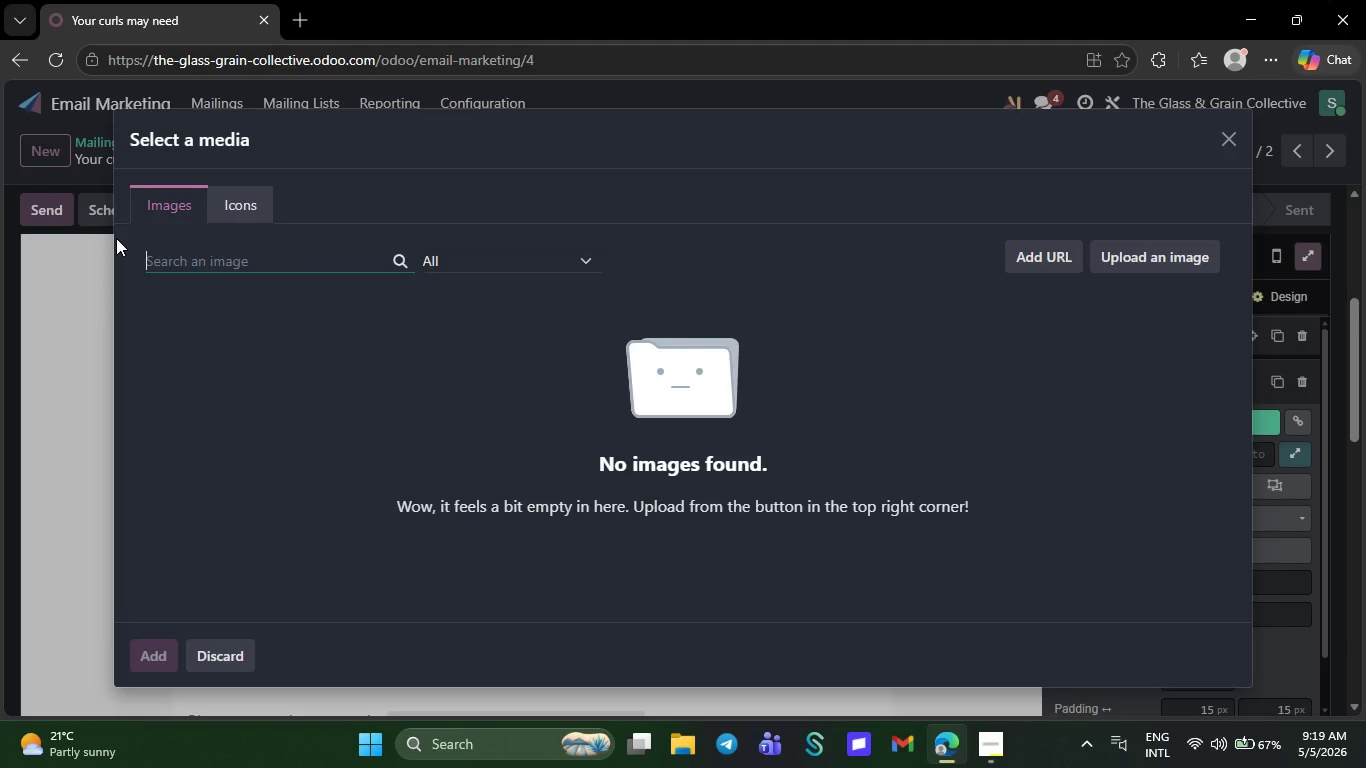 
key(Backspace)
type(cl)
 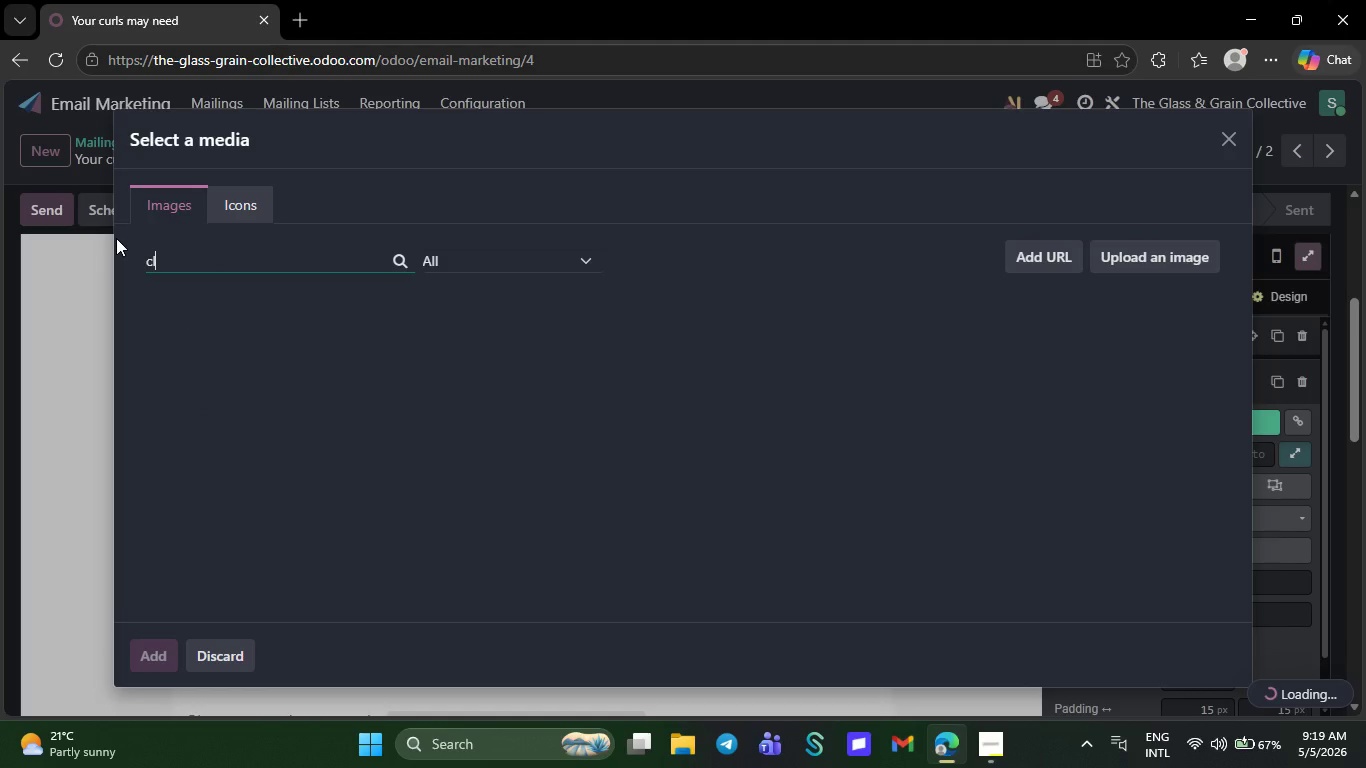 
type(ose )
key(Backspace)
type(-up tex)
 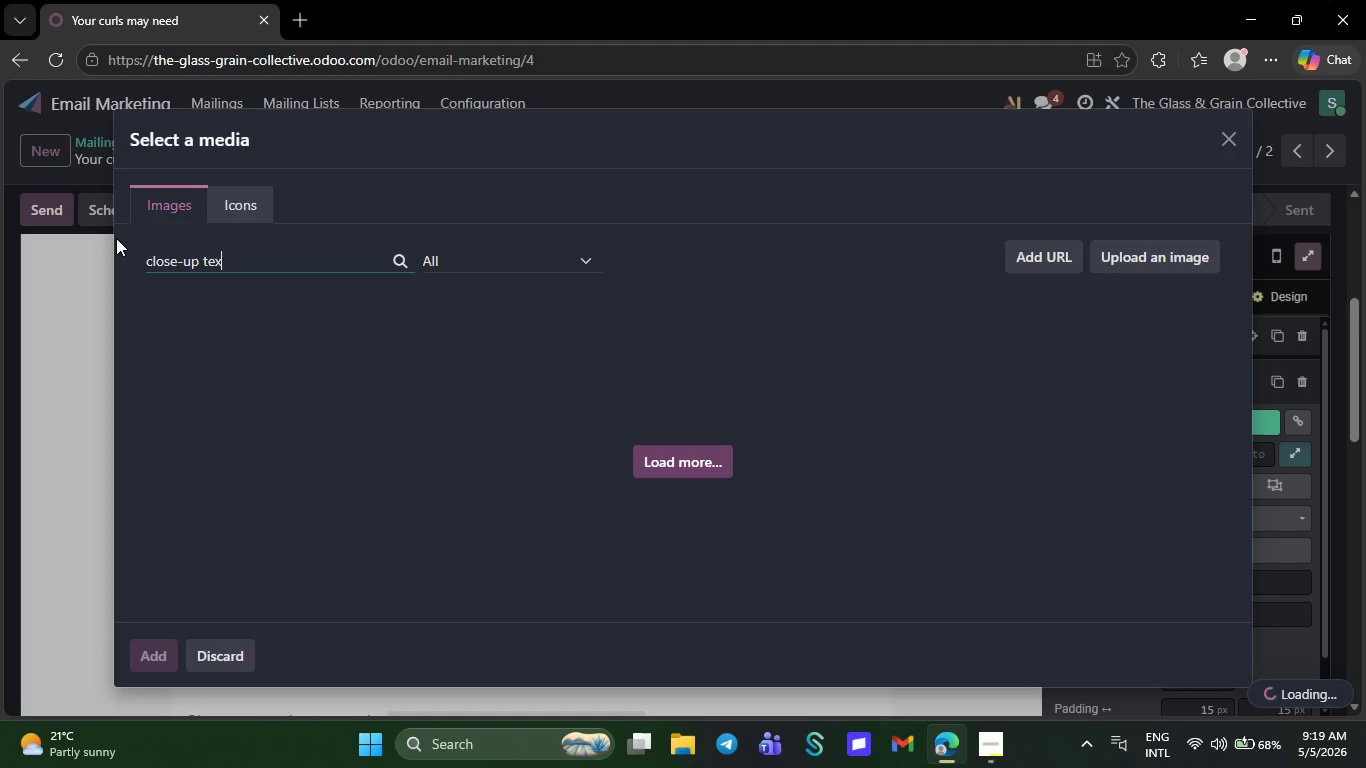 
wait(5.62)
 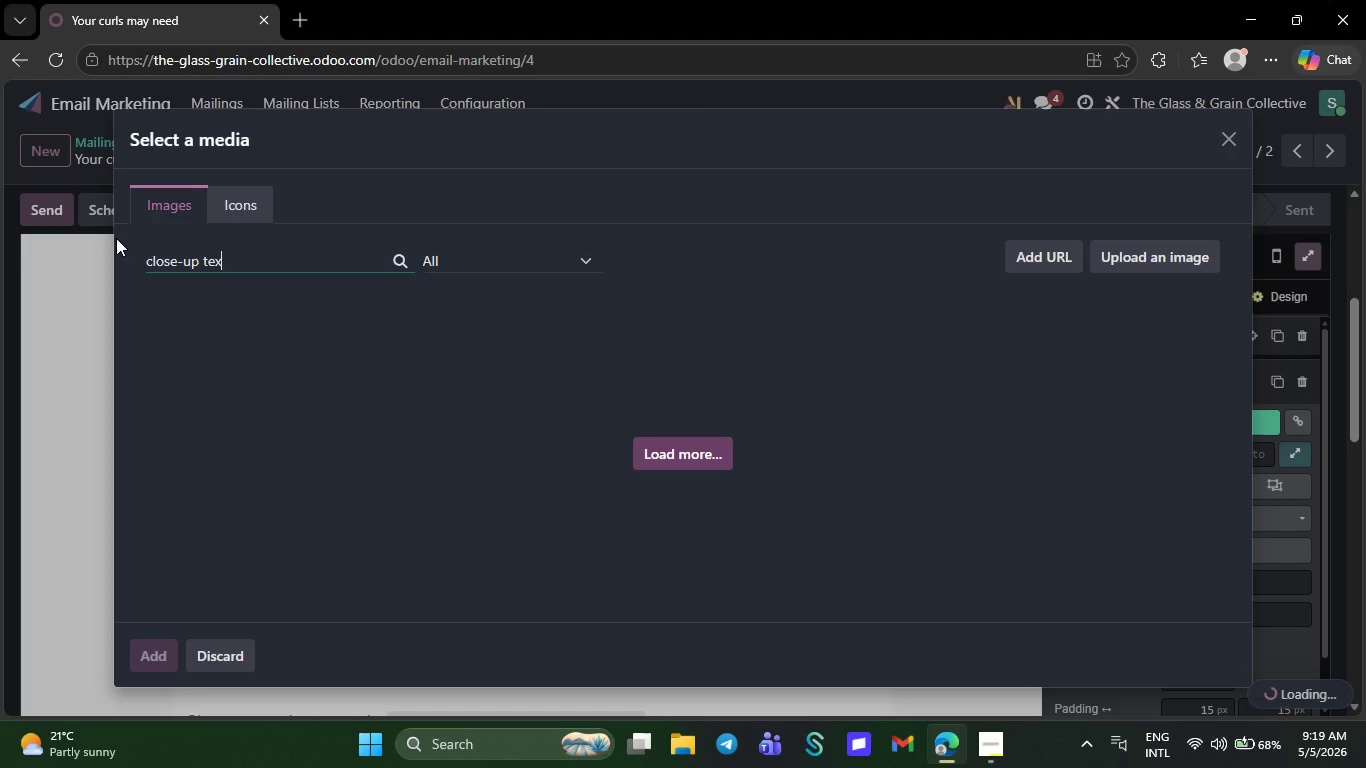 
type(tured c)
 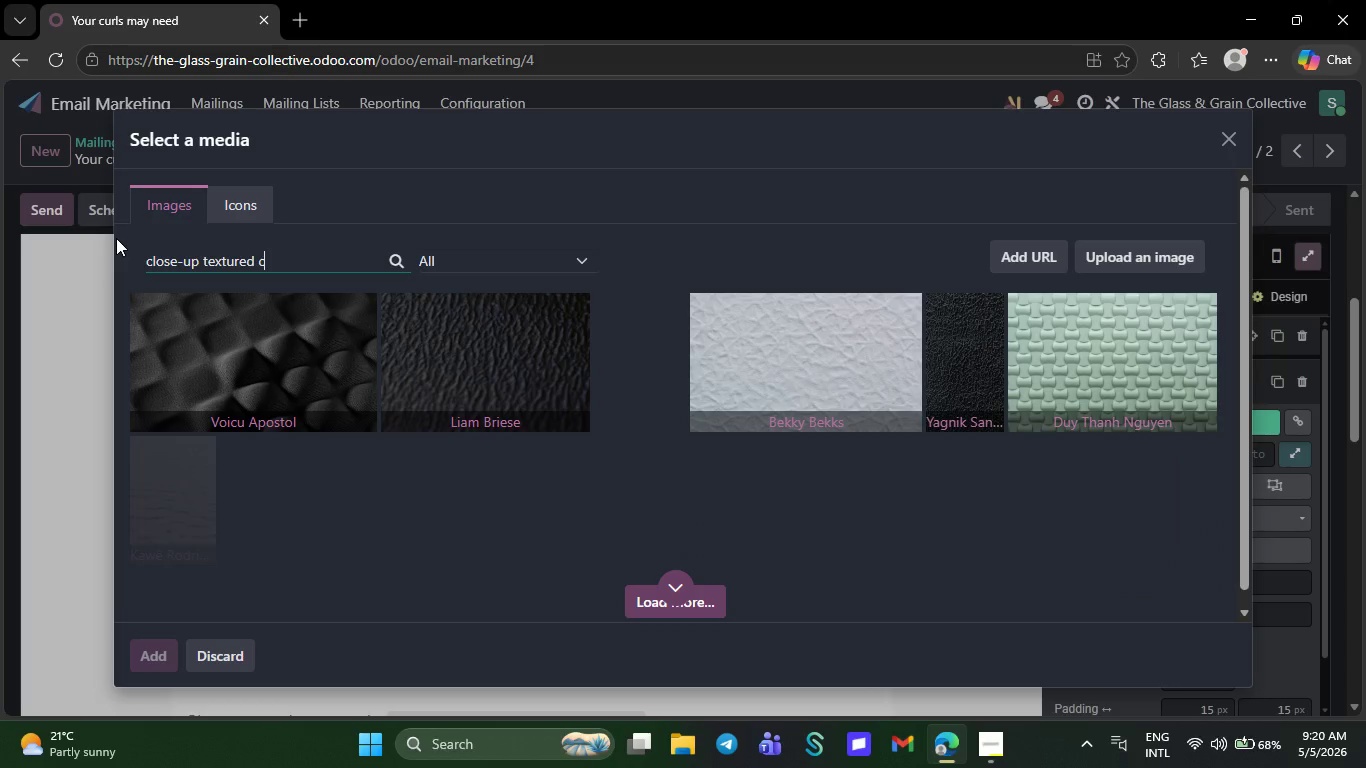 
wait(7.91)
 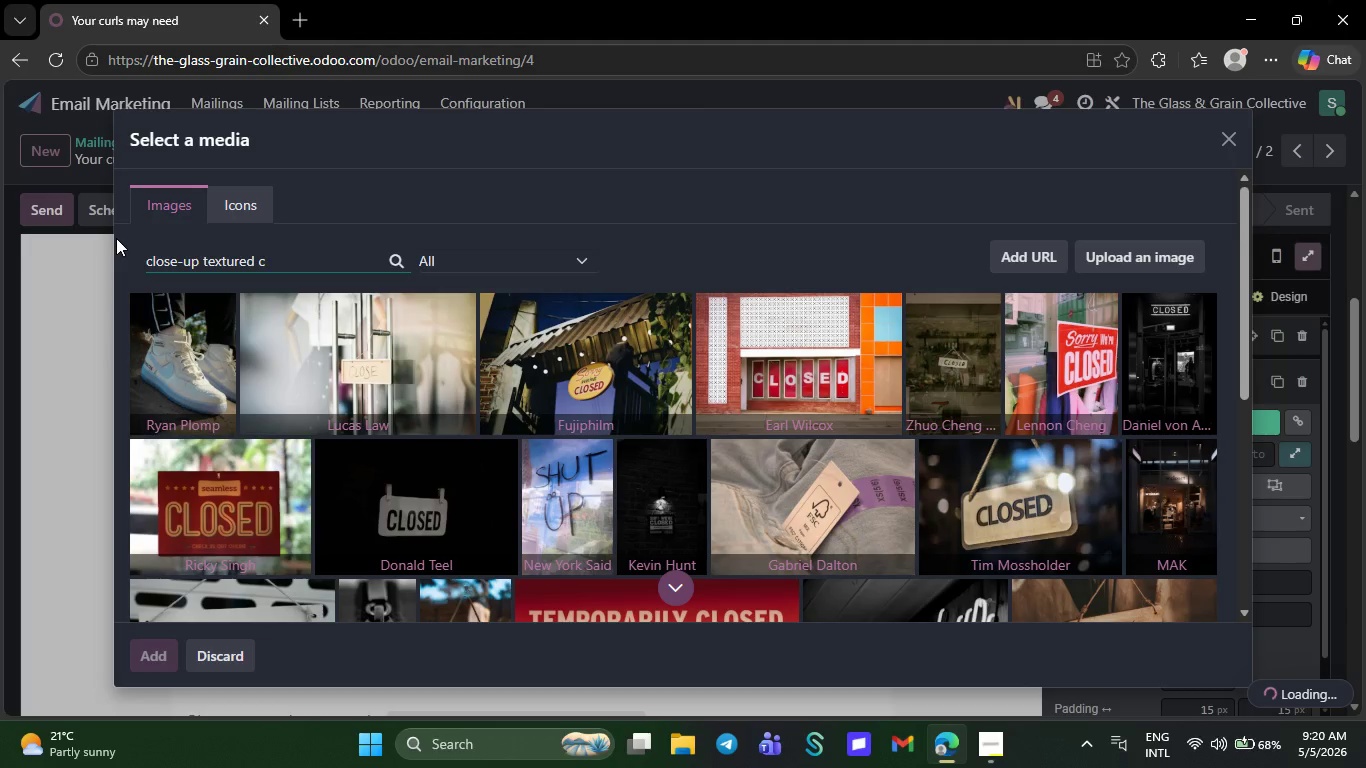 
type(urls)
 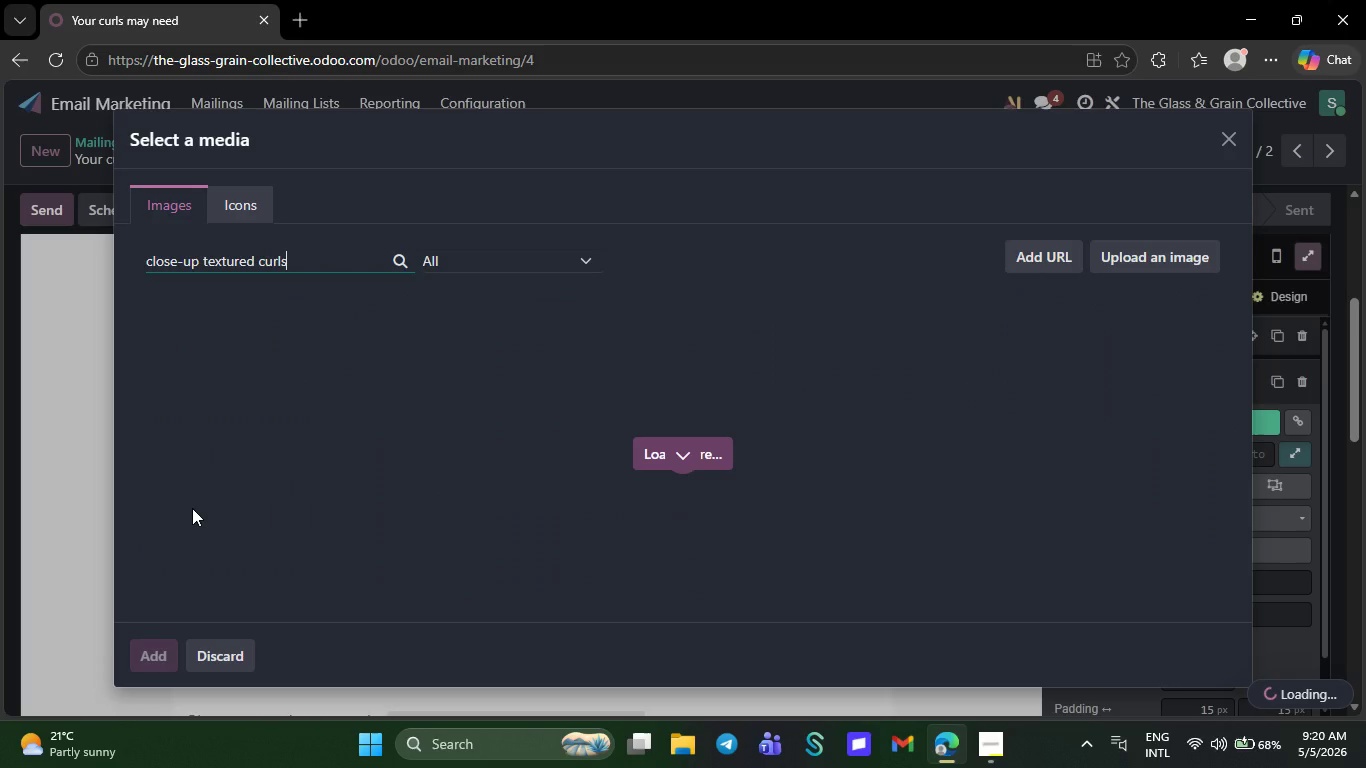 
wait(8.45)
 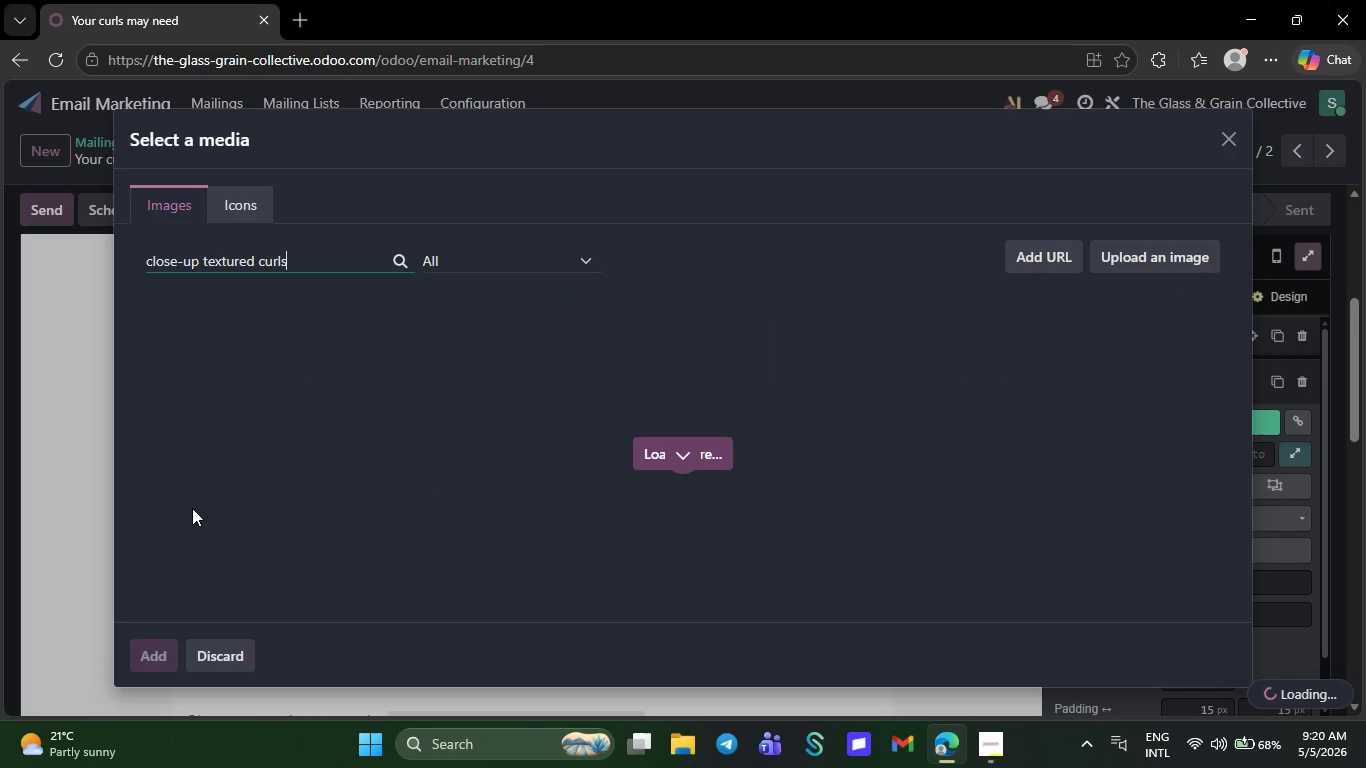 
scroll: coordinate [603, 483], scroll_direction: down, amount: 9.0
 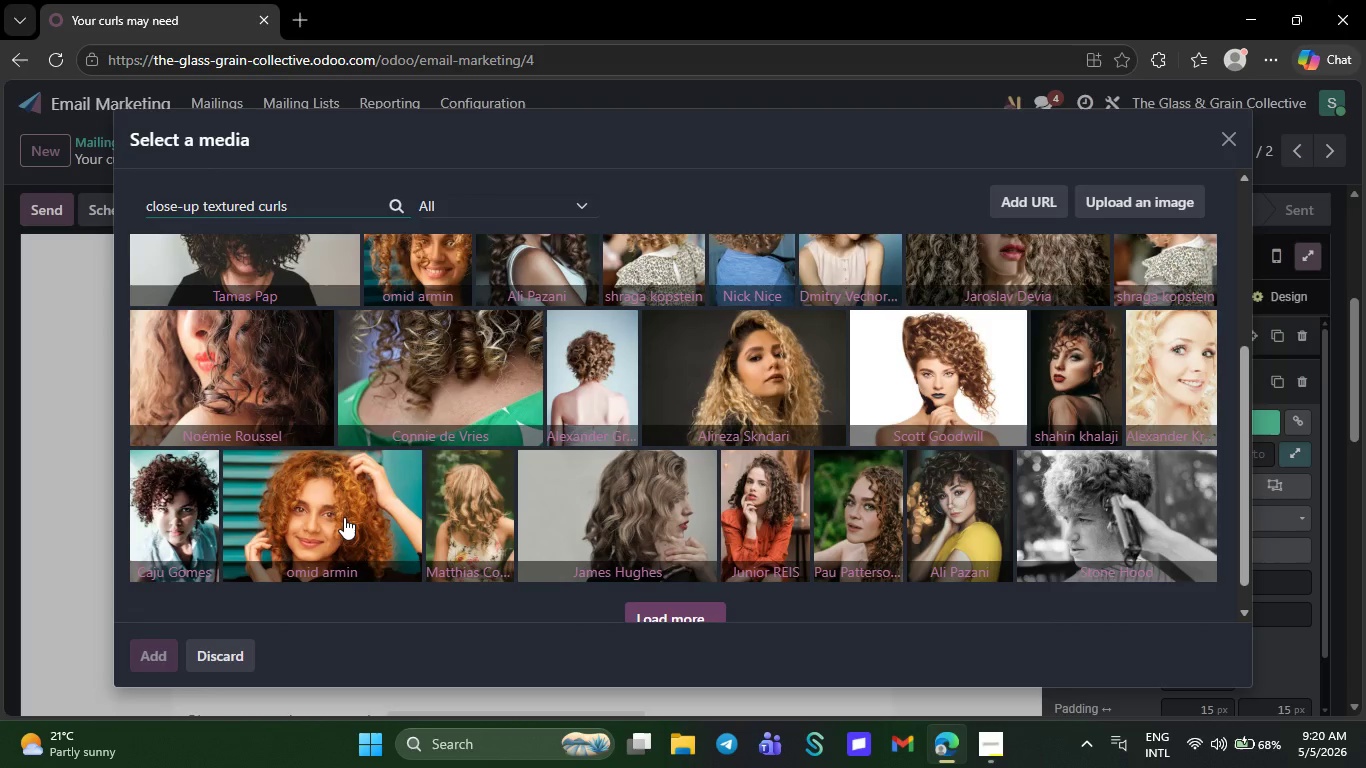 
left_click([344, 517])
 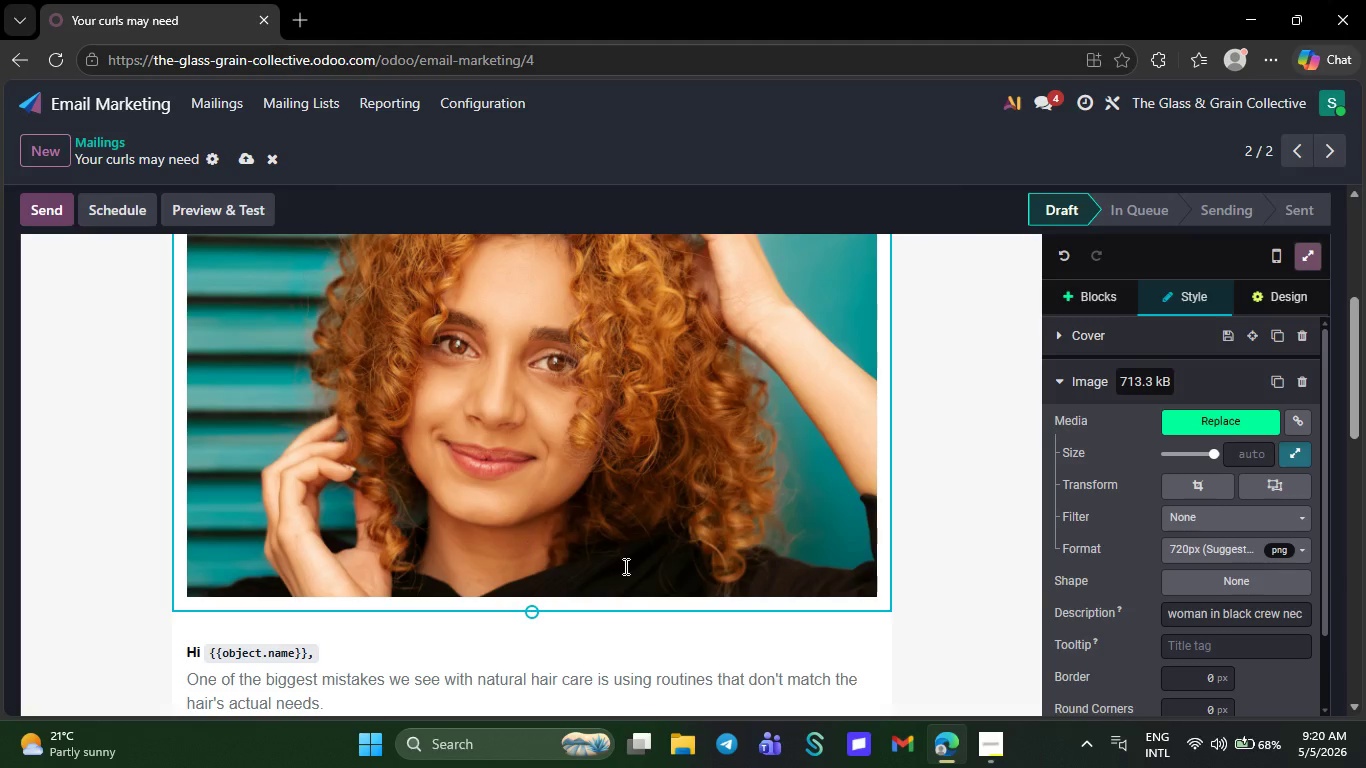 
wait(7.14)
 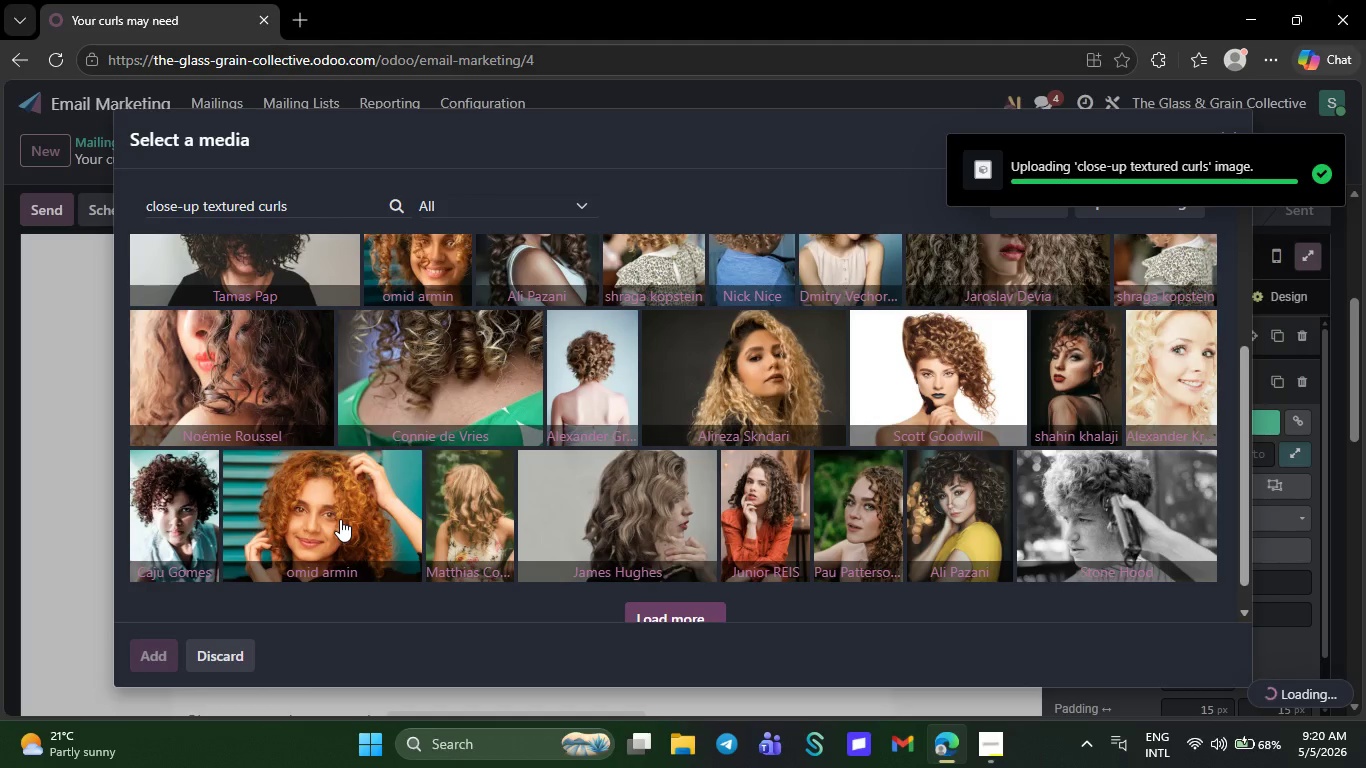 
left_click([1205, 487])
 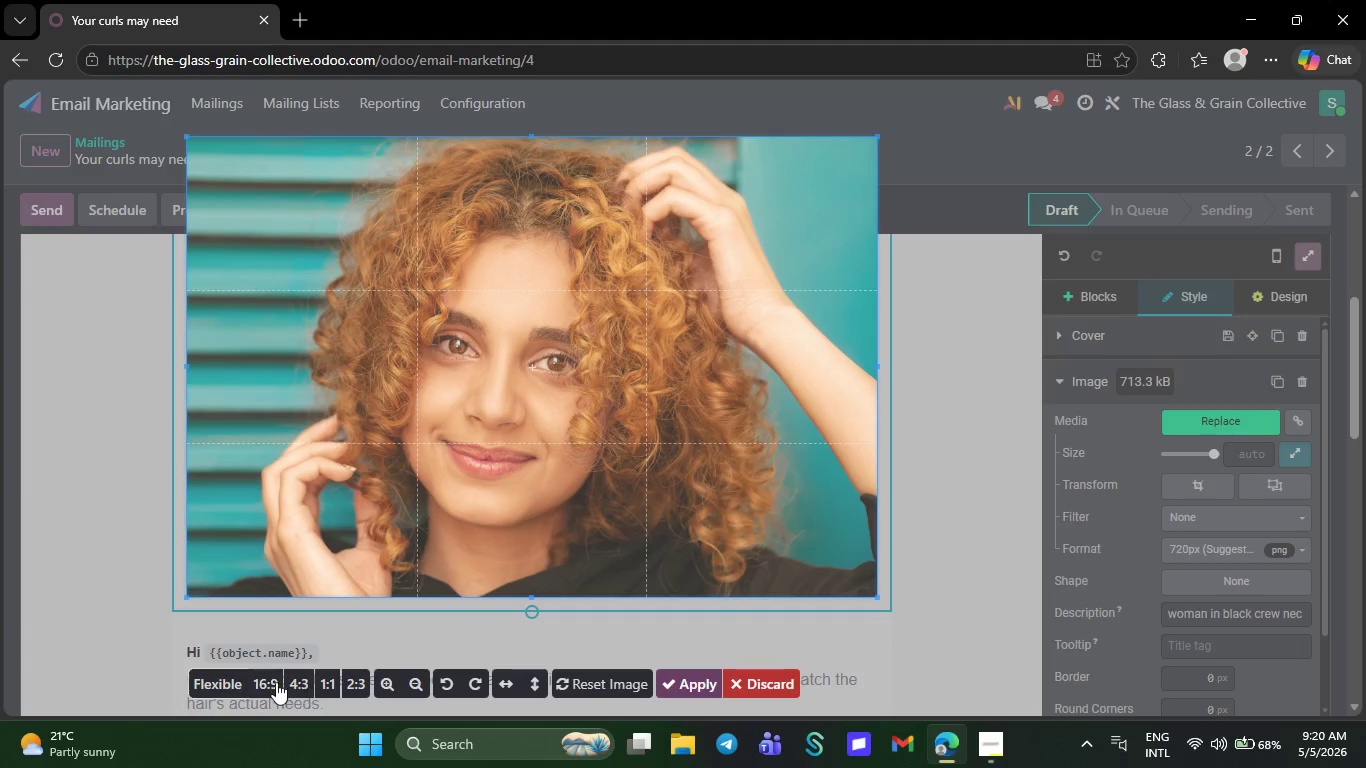 
left_click([270, 682])
 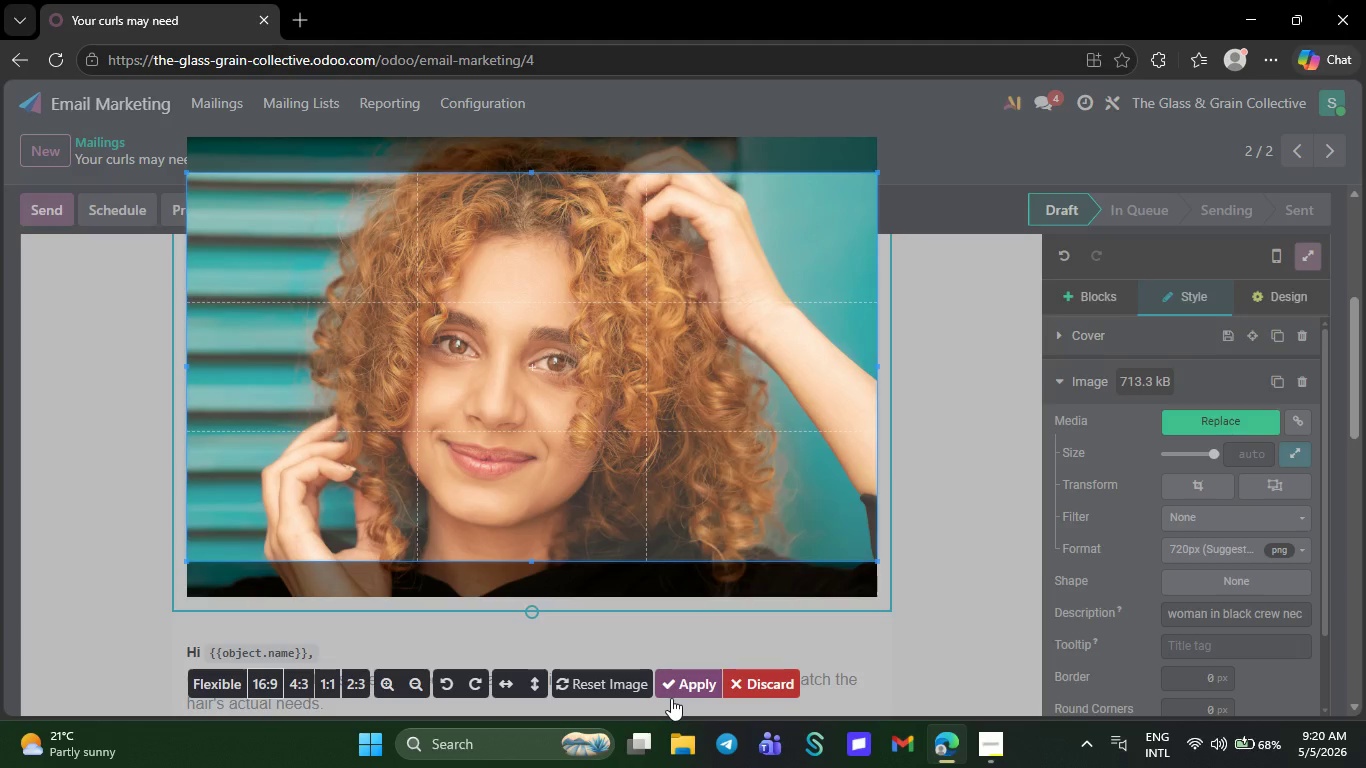 
left_click([701, 686])
 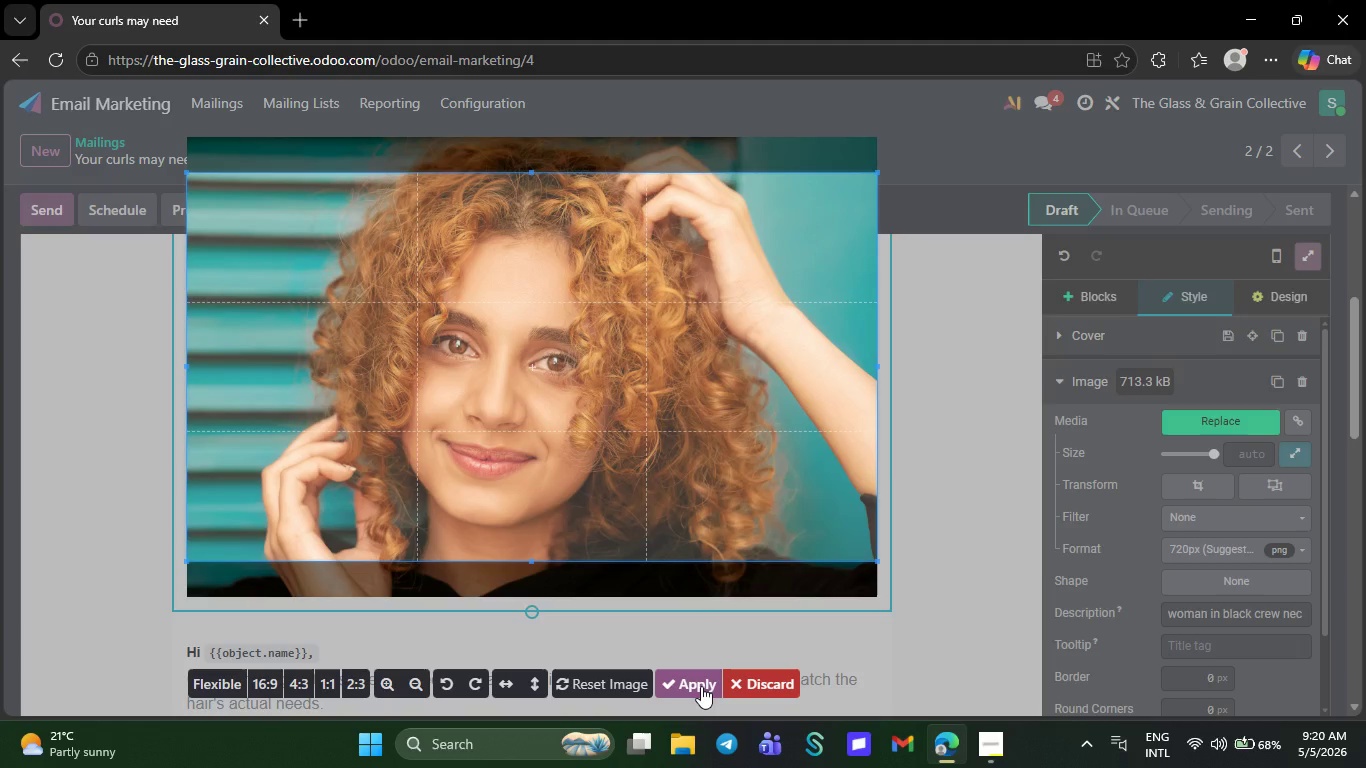 
scroll: coordinate [639, 688], scroll_direction: up, amount: 7.0
 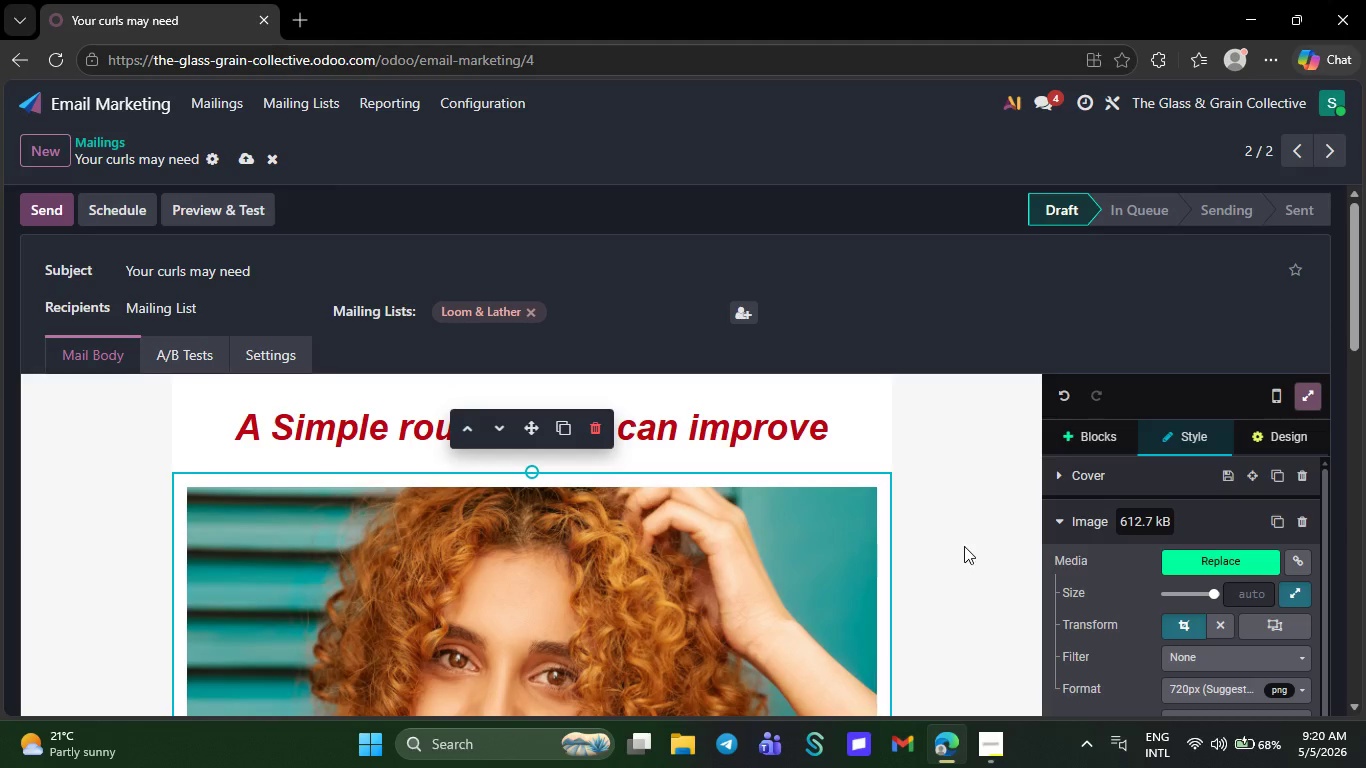 
left_click([964, 545])
 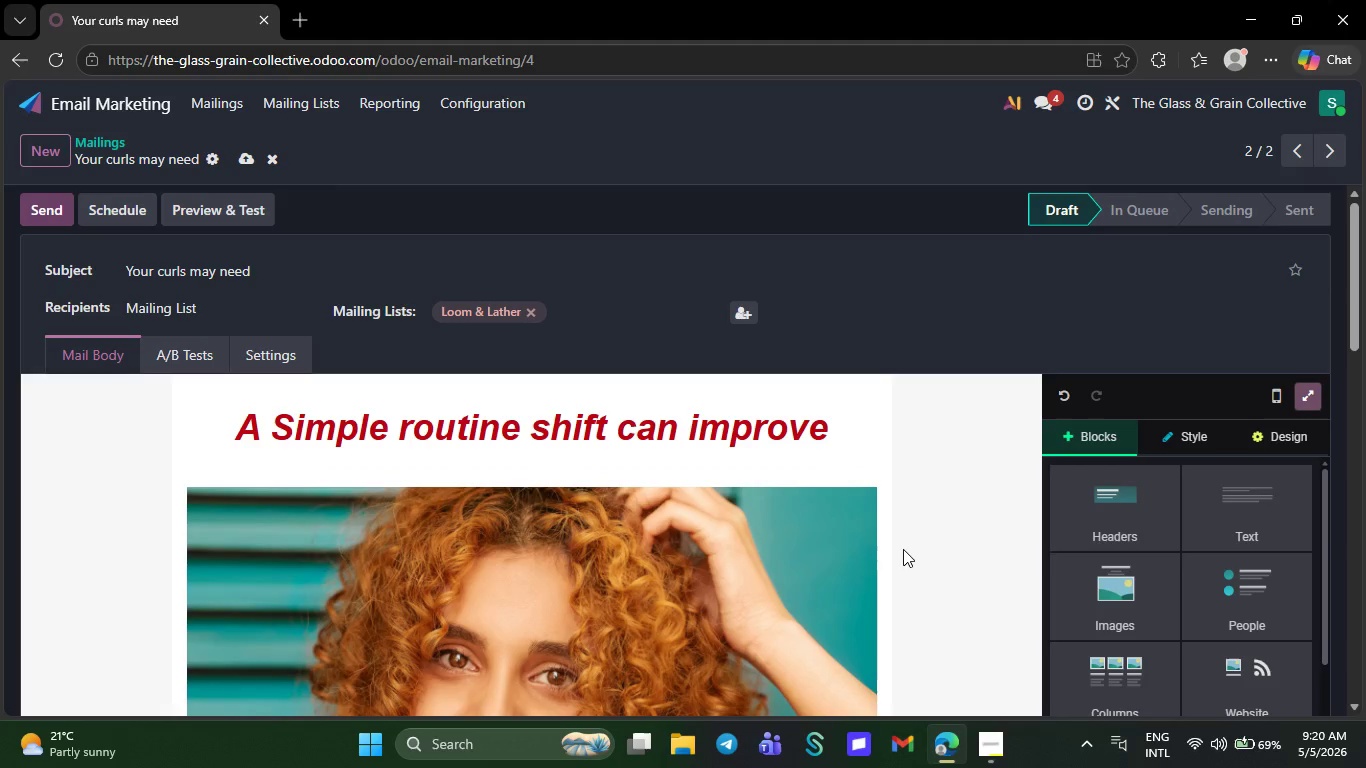 
scroll: coordinate [899, 545], scroll_direction: down, amount: 20.0
 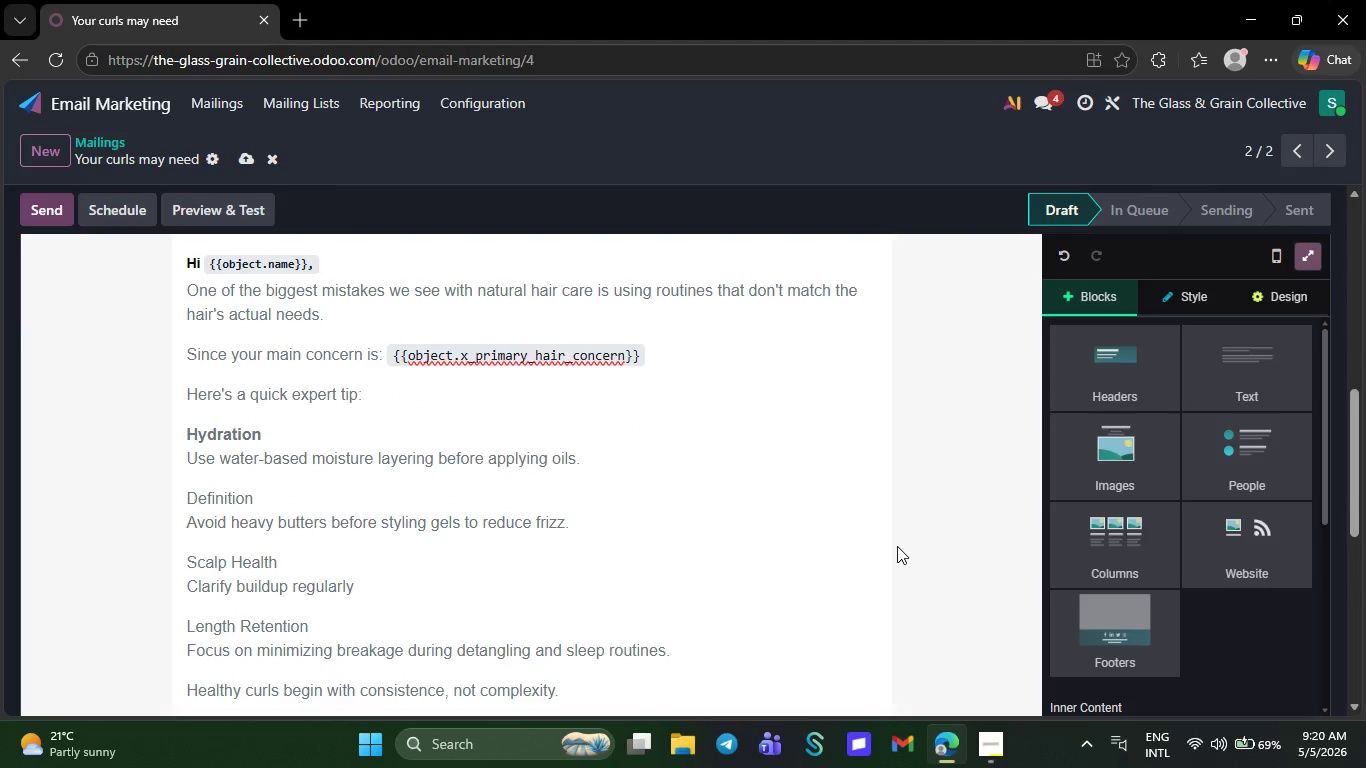 
scroll: coordinate [877, 557], scroll_direction: down, amount: 7.0
 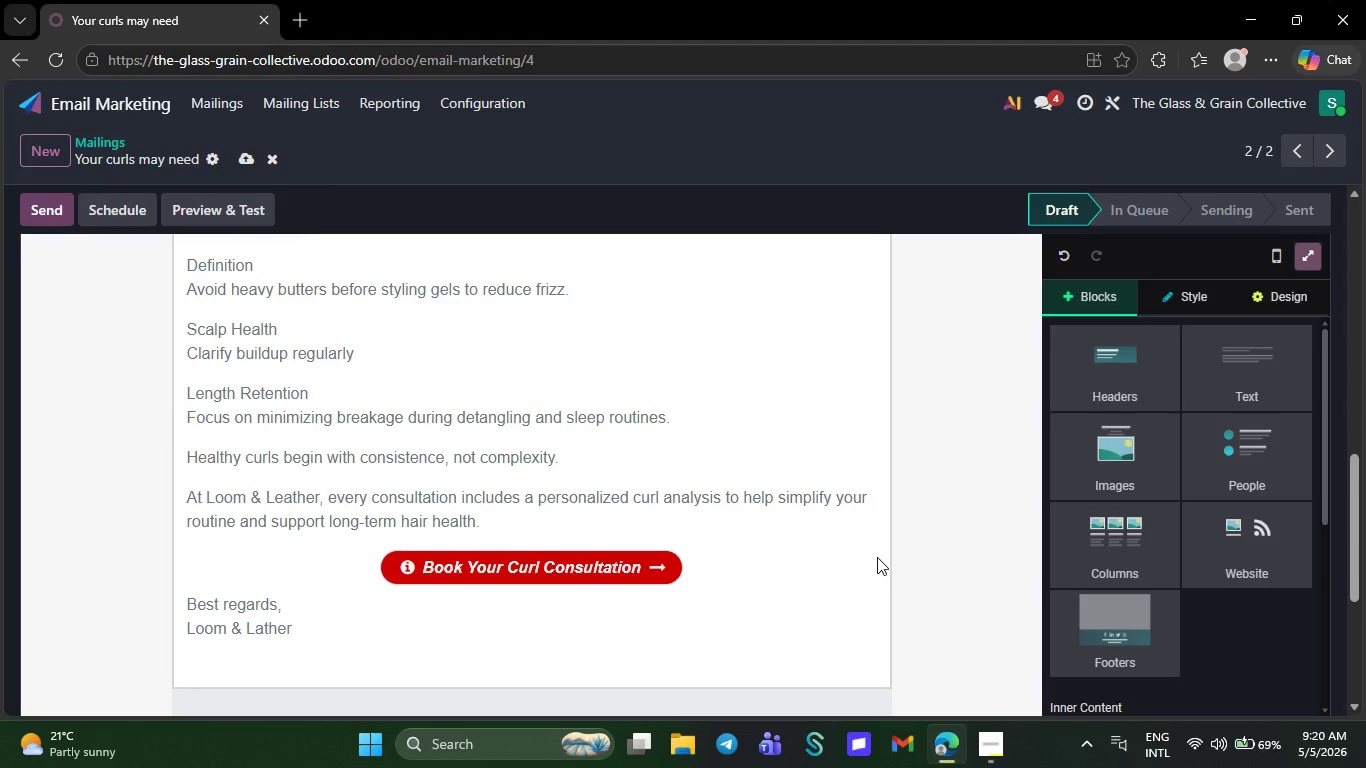 
scroll: coordinate [816, 367], scroll_direction: up, amount: 9.0
 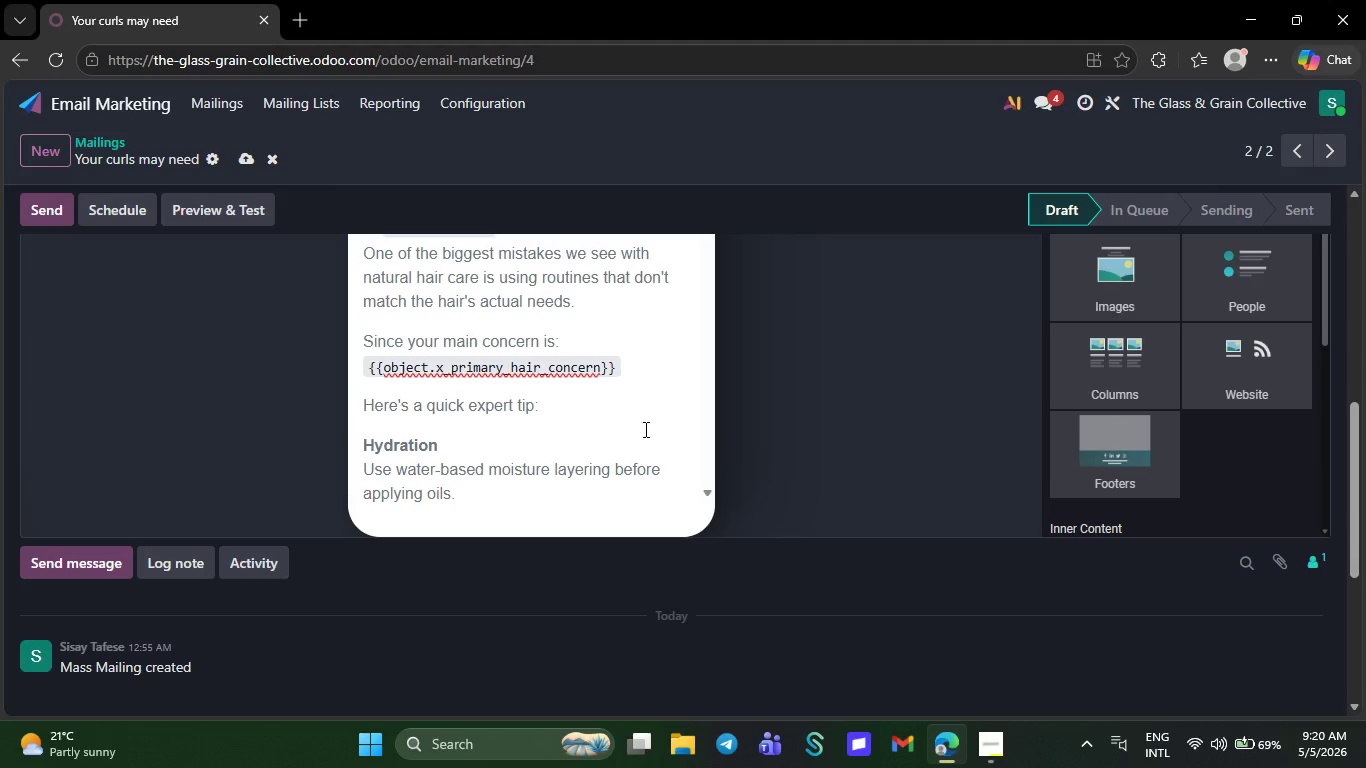 
scroll: coordinate [579, 443], scroll_direction: down, amount: 23.0
 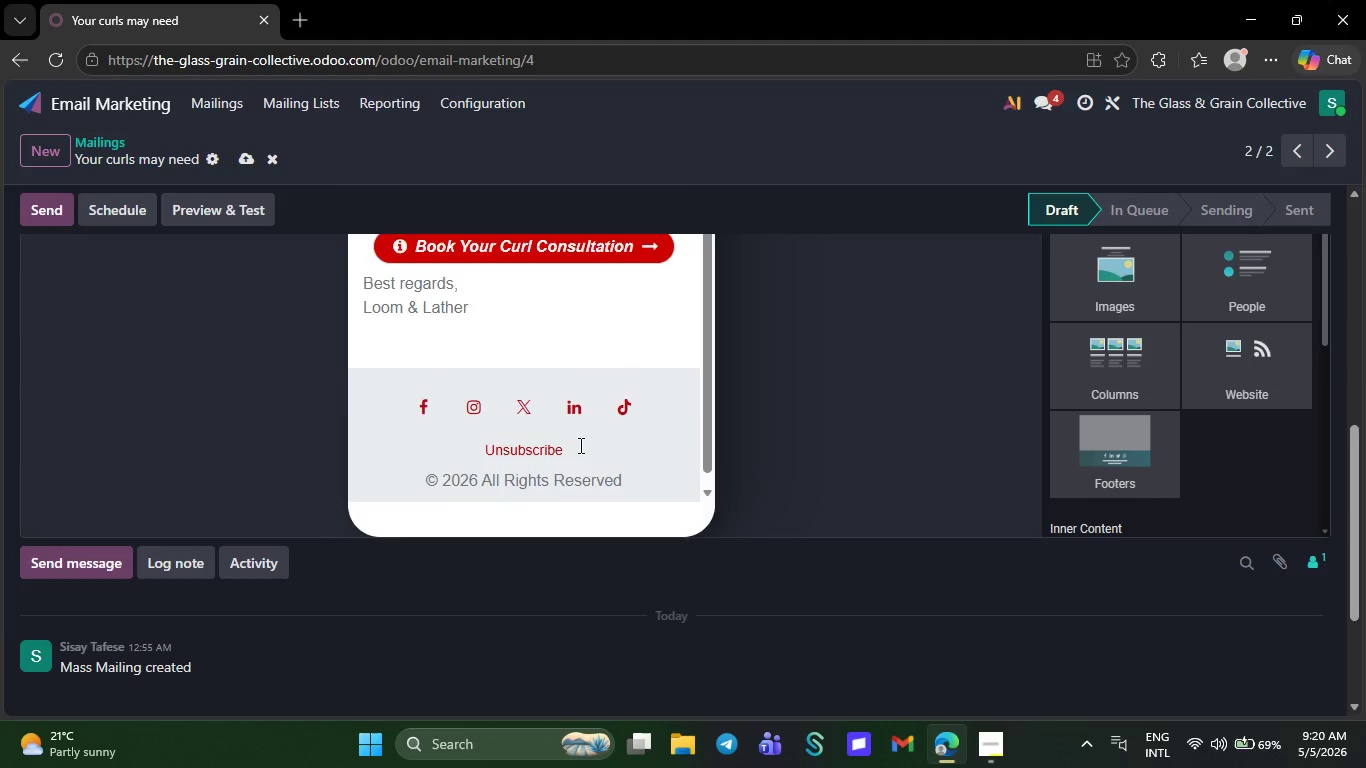 
scroll: coordinate [636, 499], scroll_direction: up, amount: 14.0
 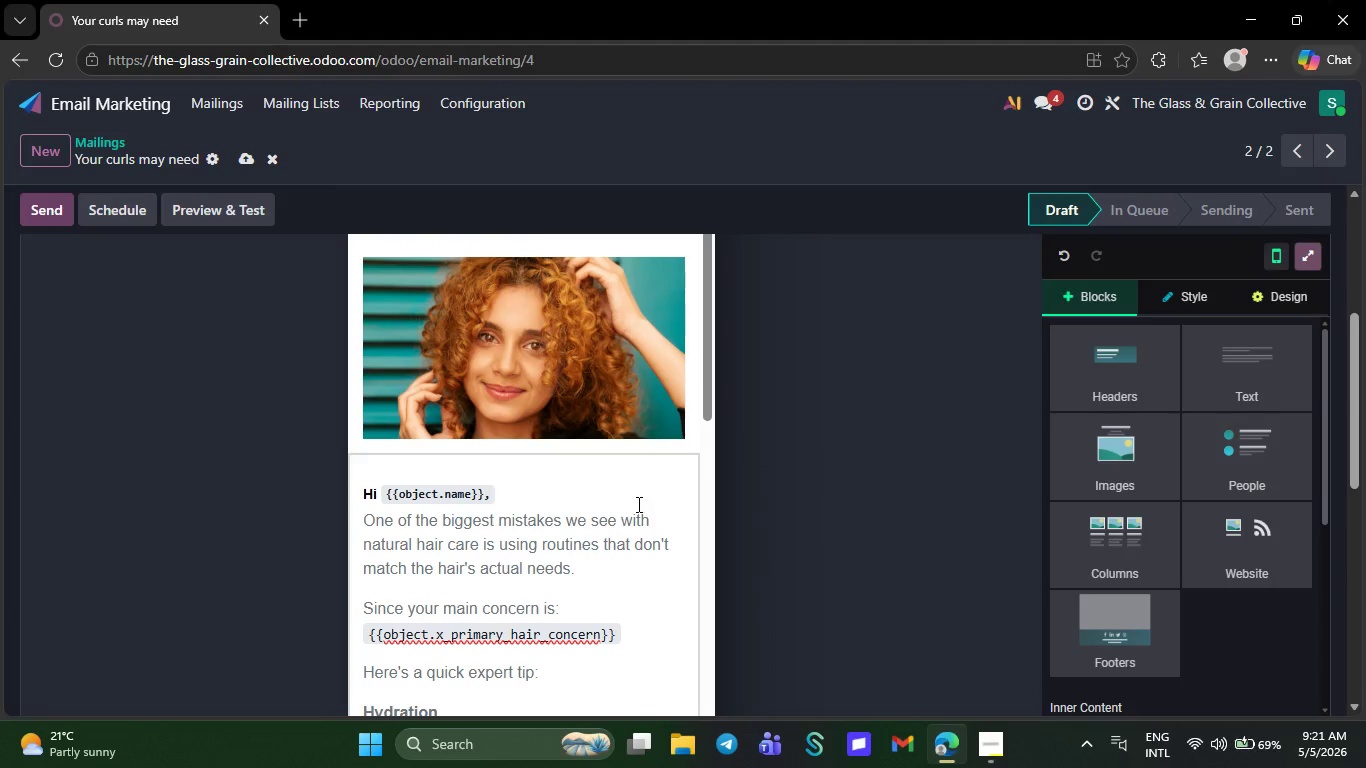 
left_click([243, 158])
 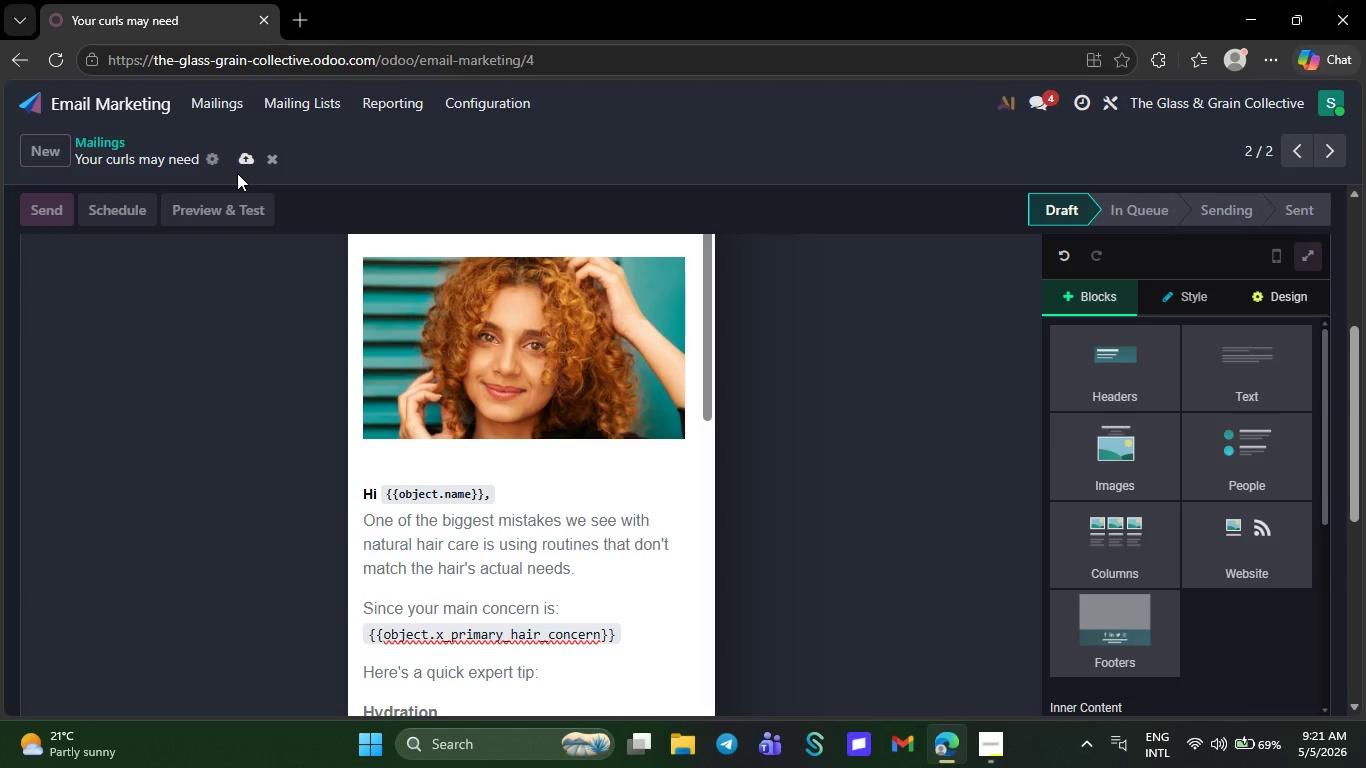 
wait(8.98)
 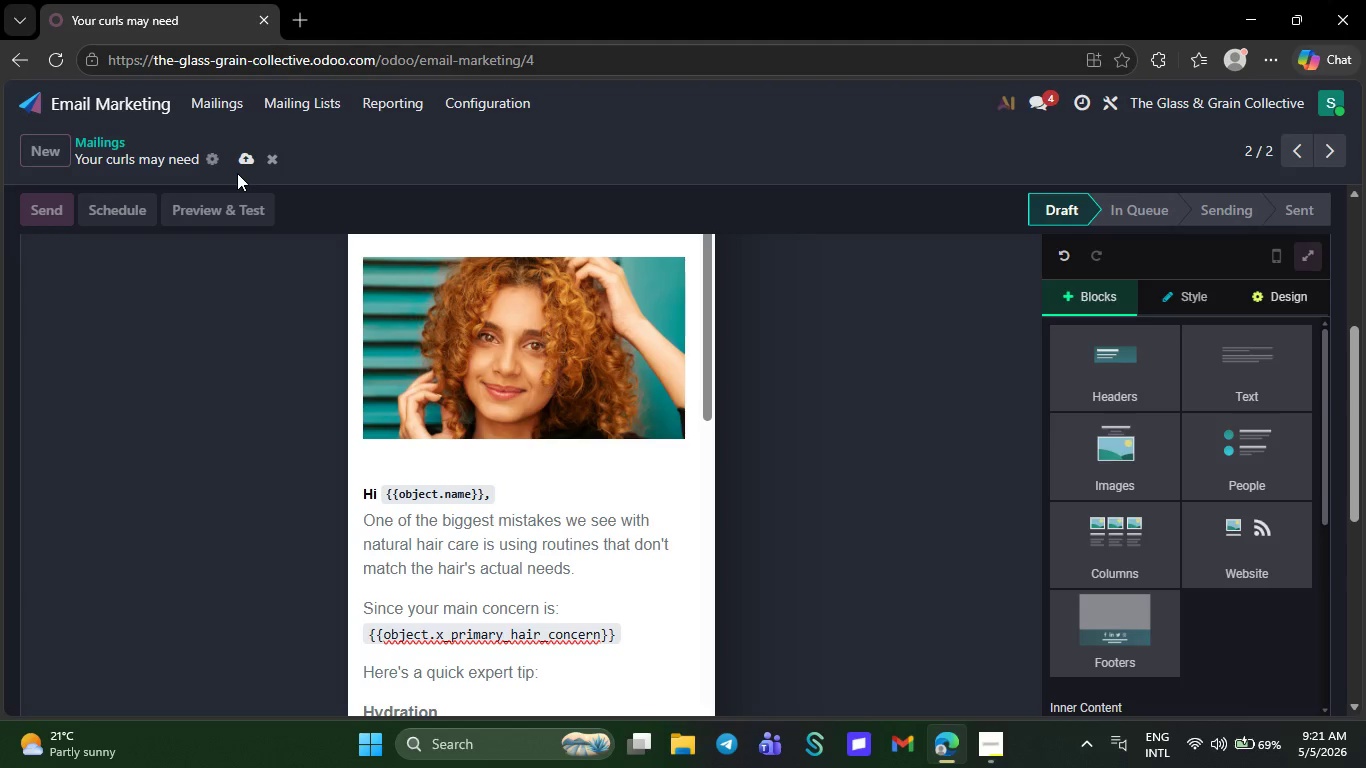 
left_click([683, 739])
 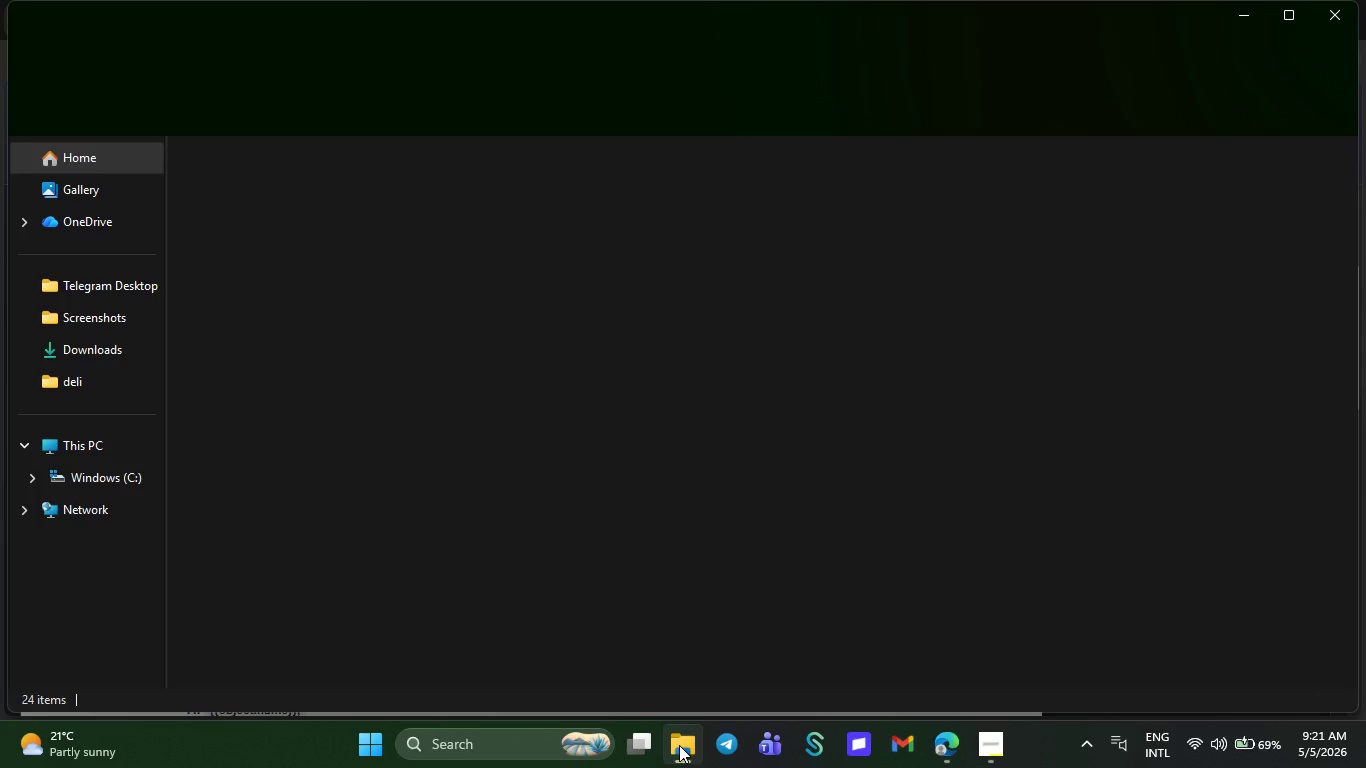 
wait(7.02)
 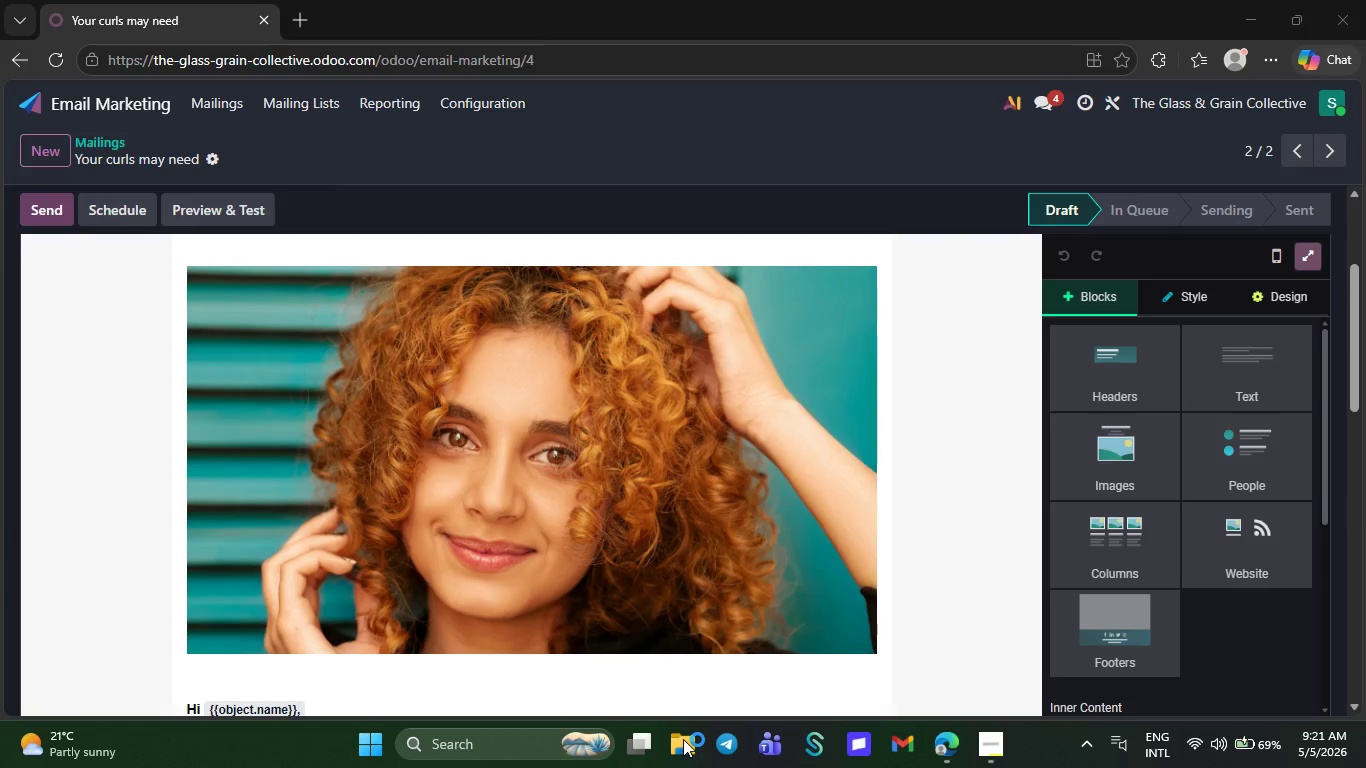 
left_click([92, 328])
 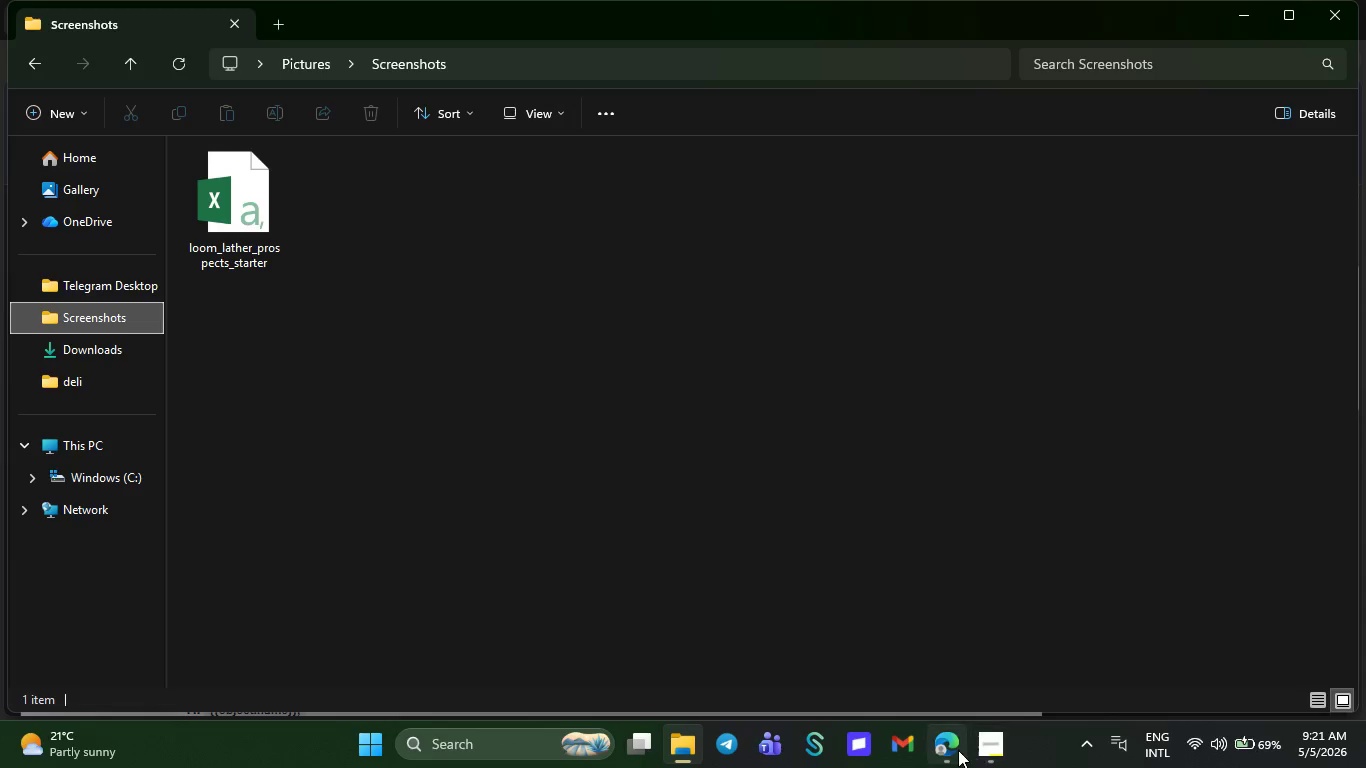 
left_click([935, 747])
 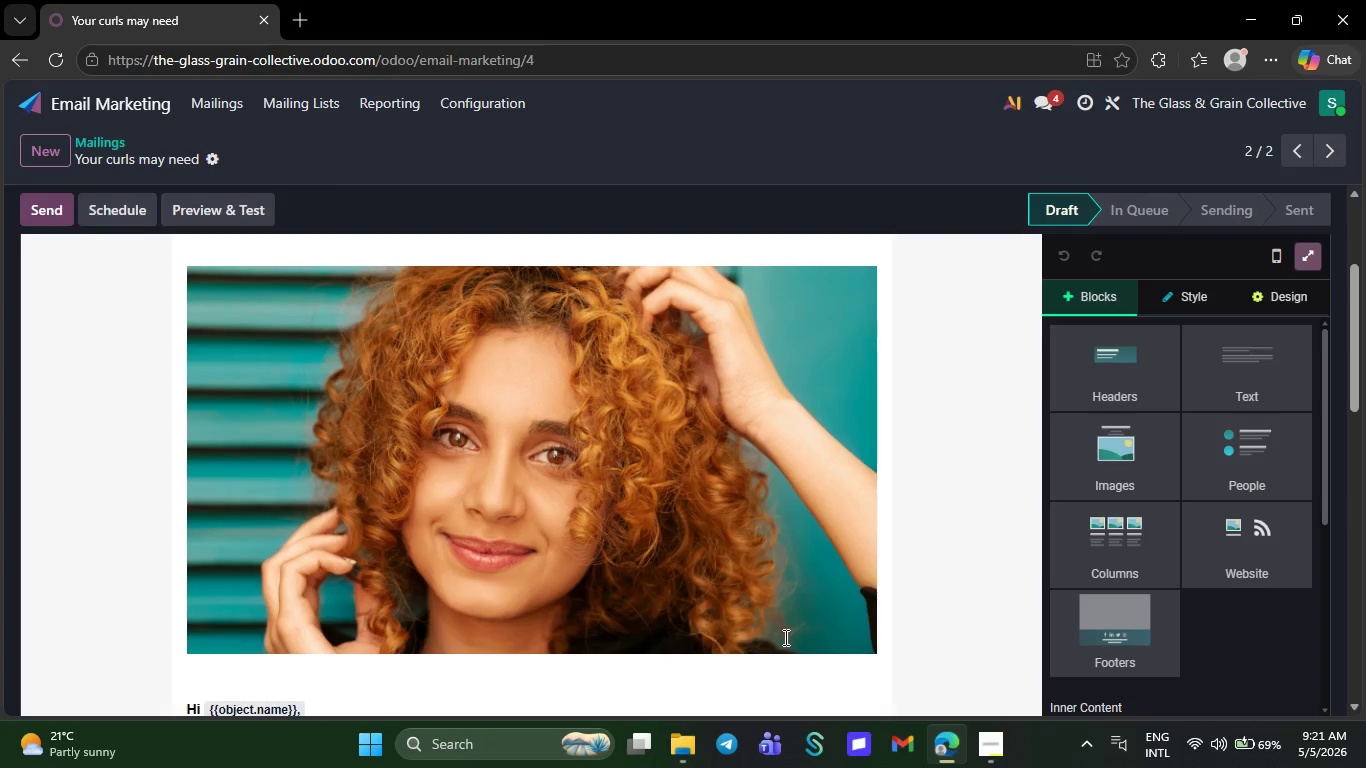 
left_click([211, 110])
 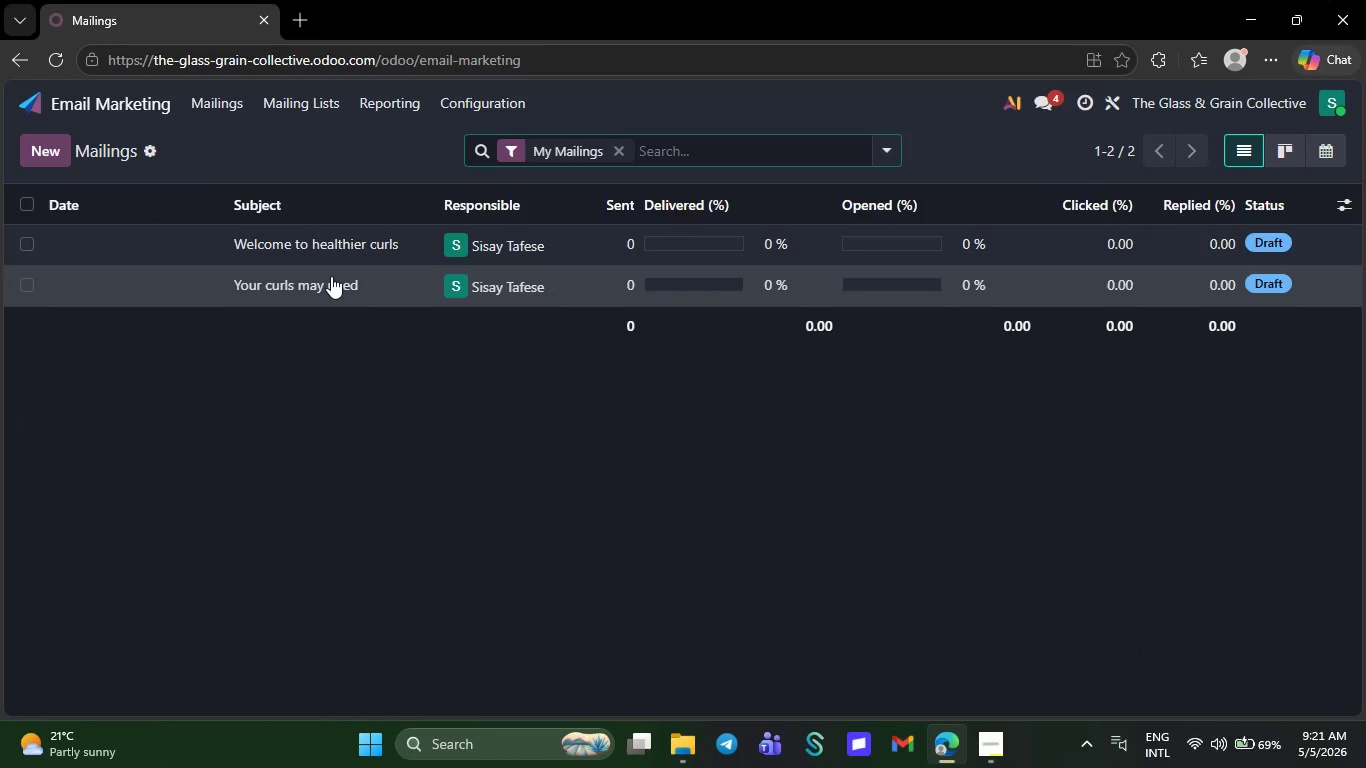 
left_click([338, 242])
 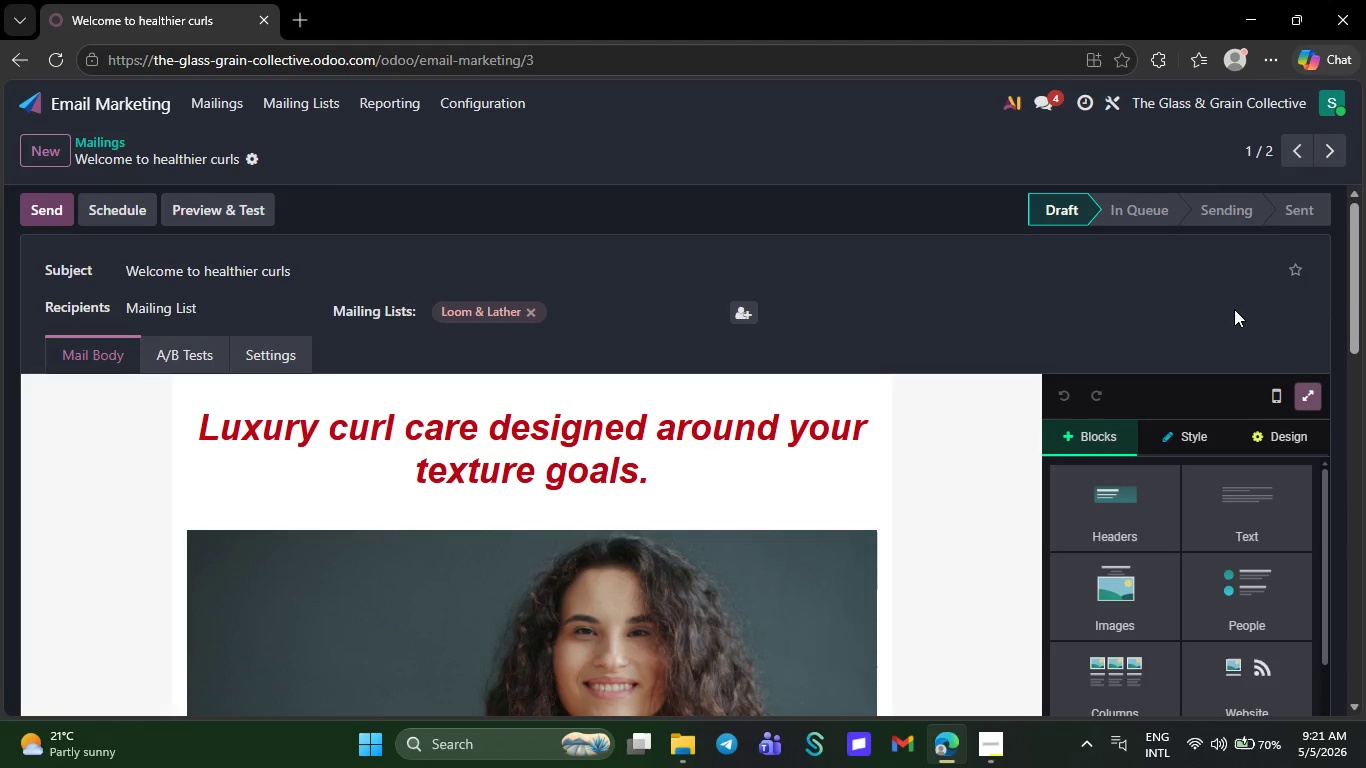 
key(Control+Minus)
 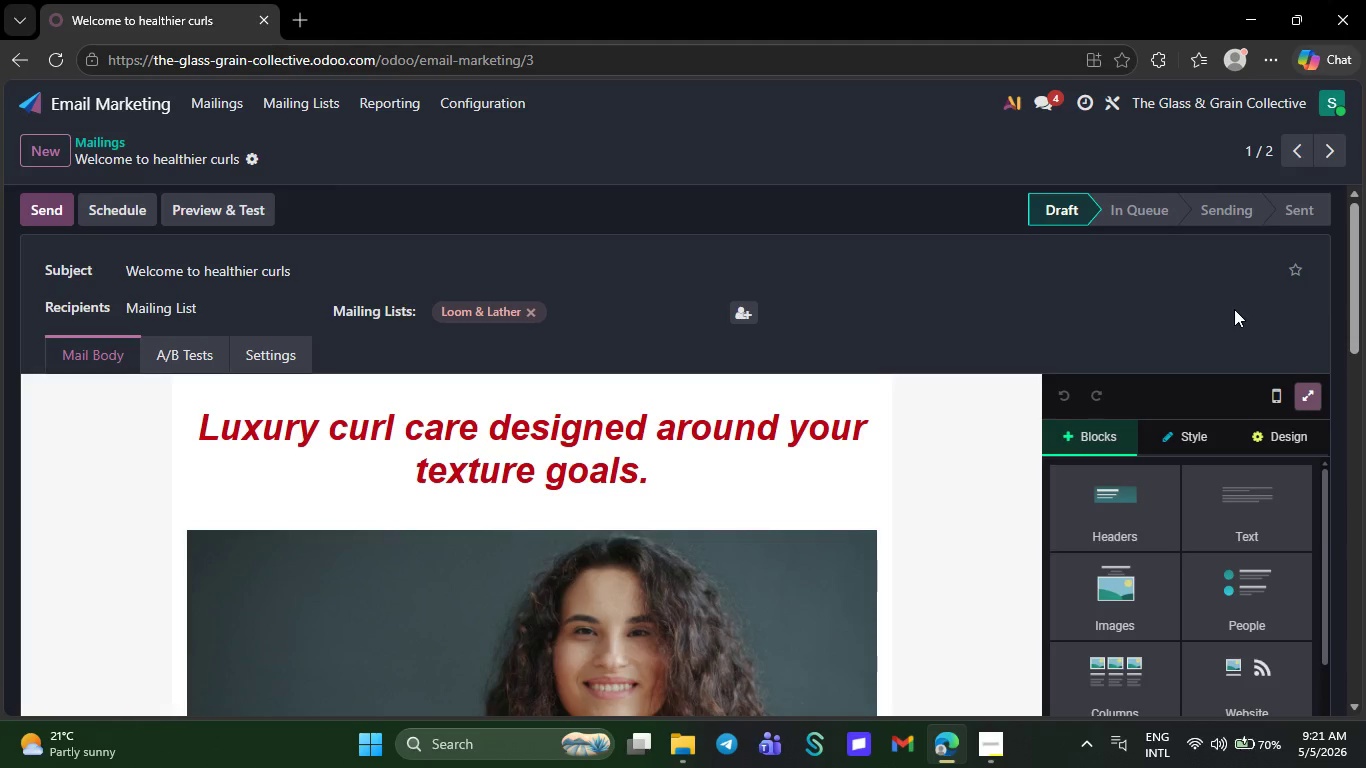 
key(Control+Minus)
 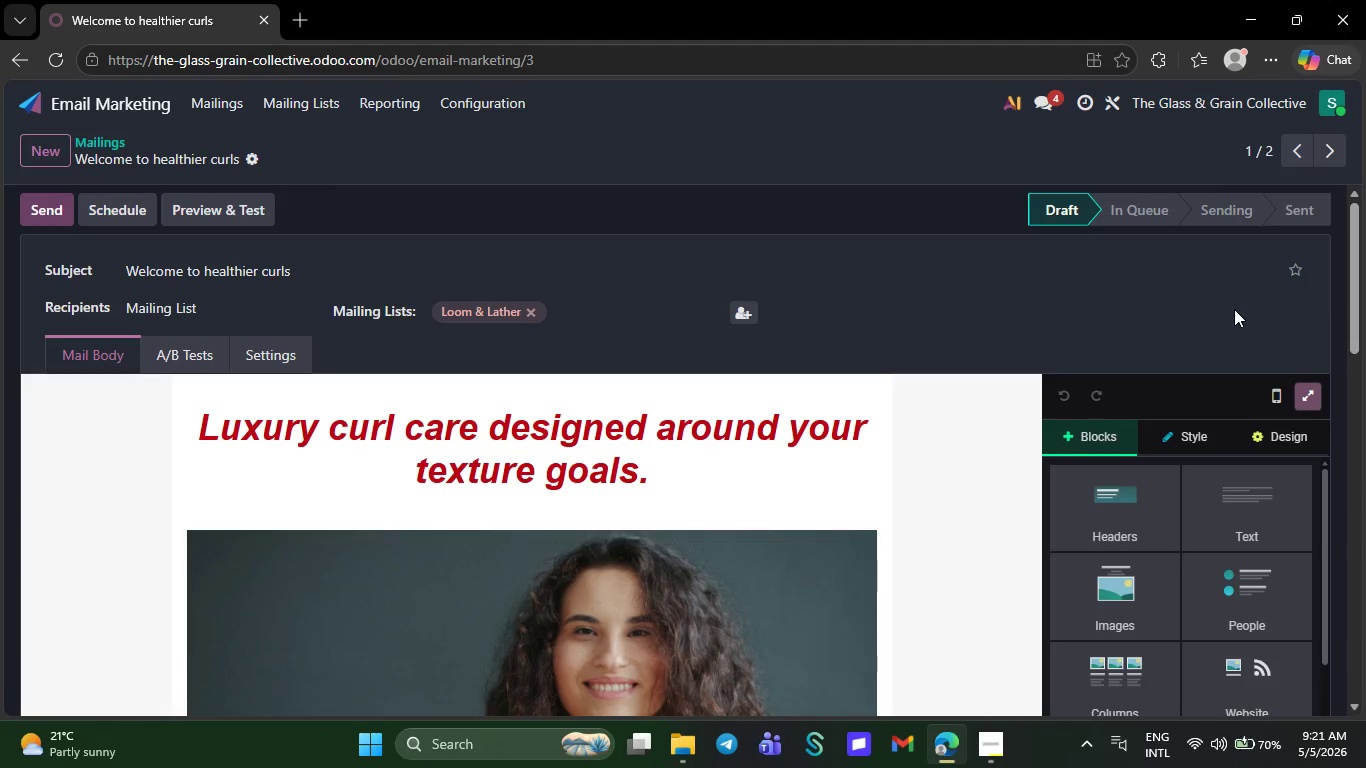 
key(Control+Minus)
 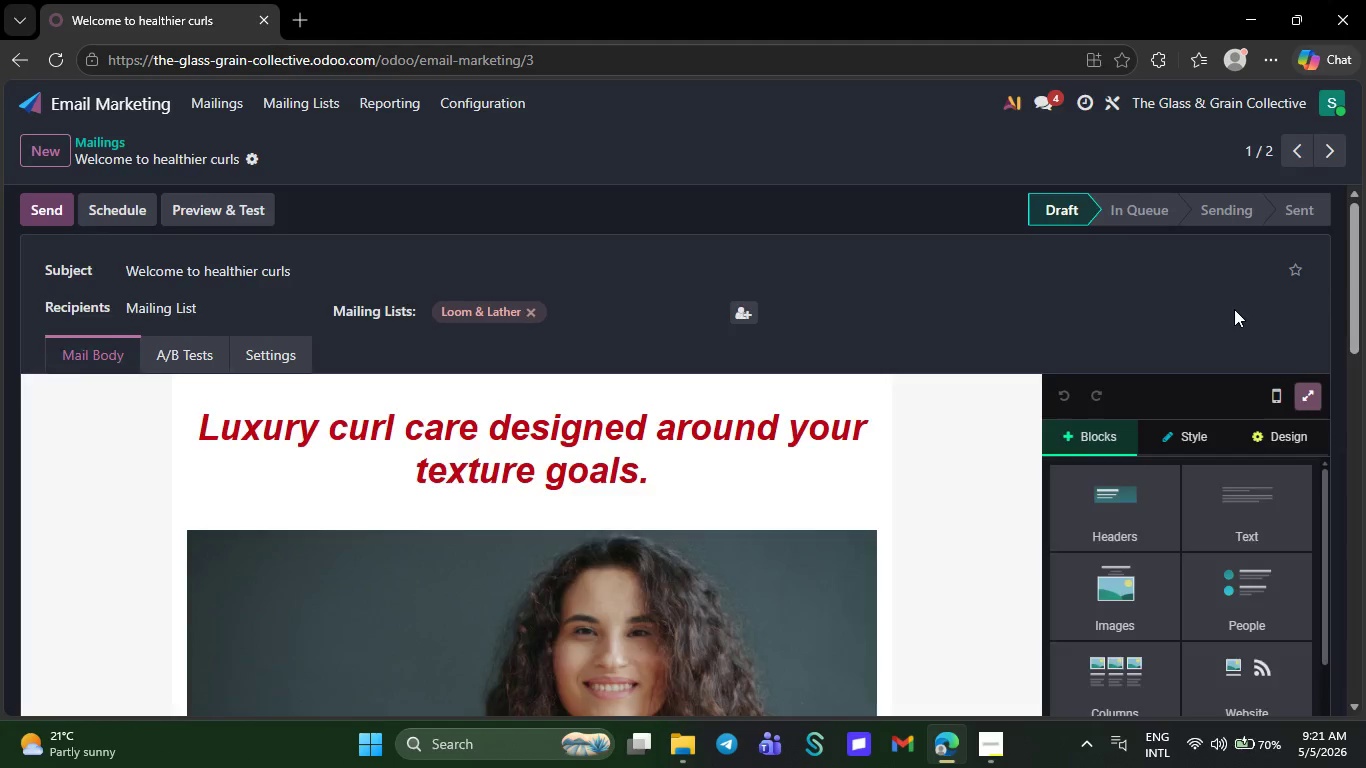 
key(Control+Minus)
 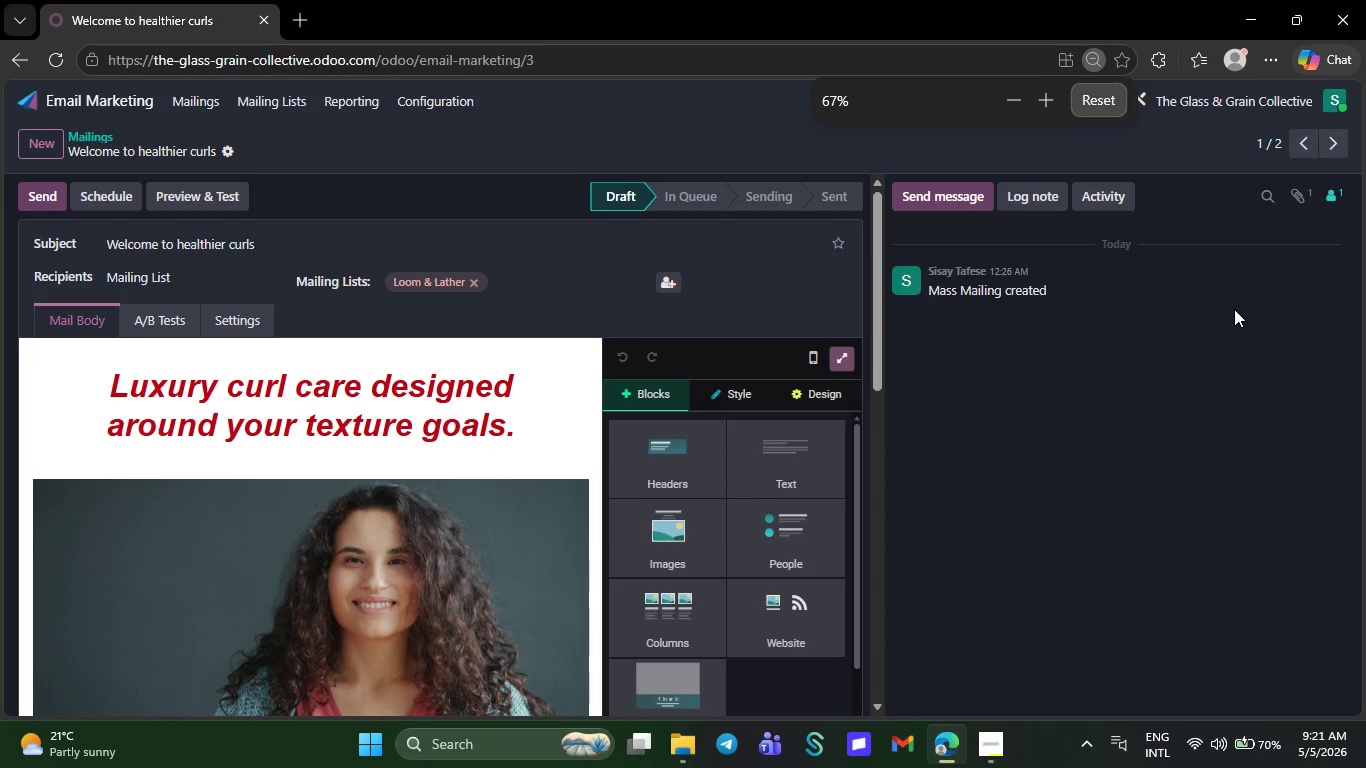 
key(Control+Minus)
 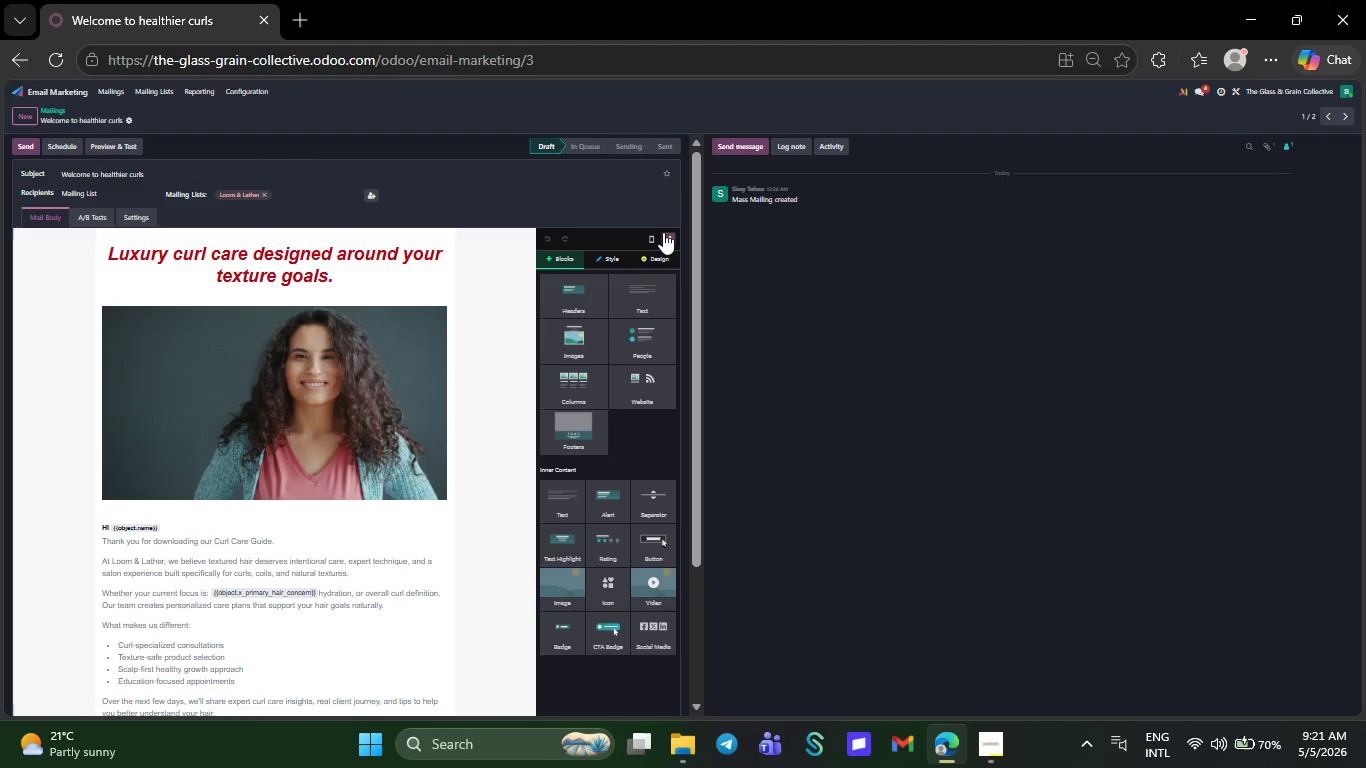 
left_click([665, 233])
 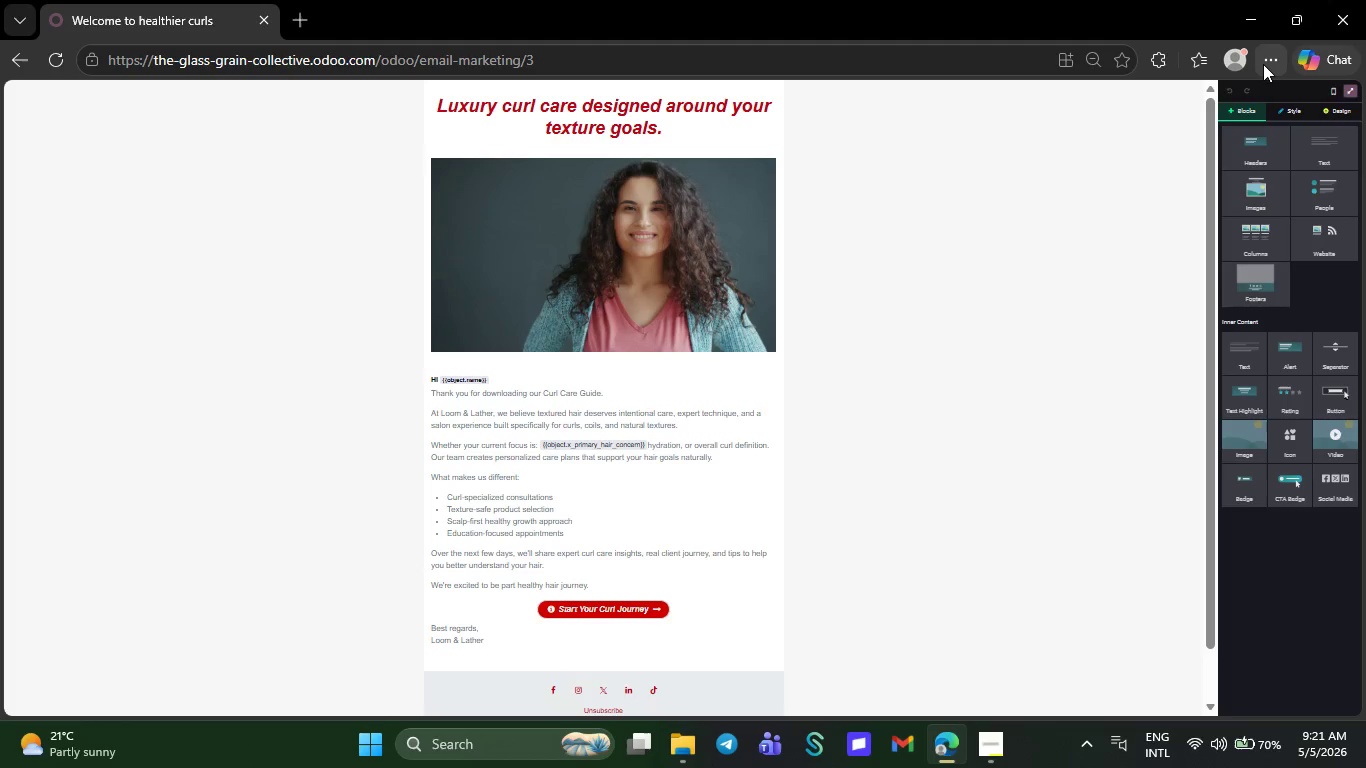 
key(Control+Equal)
 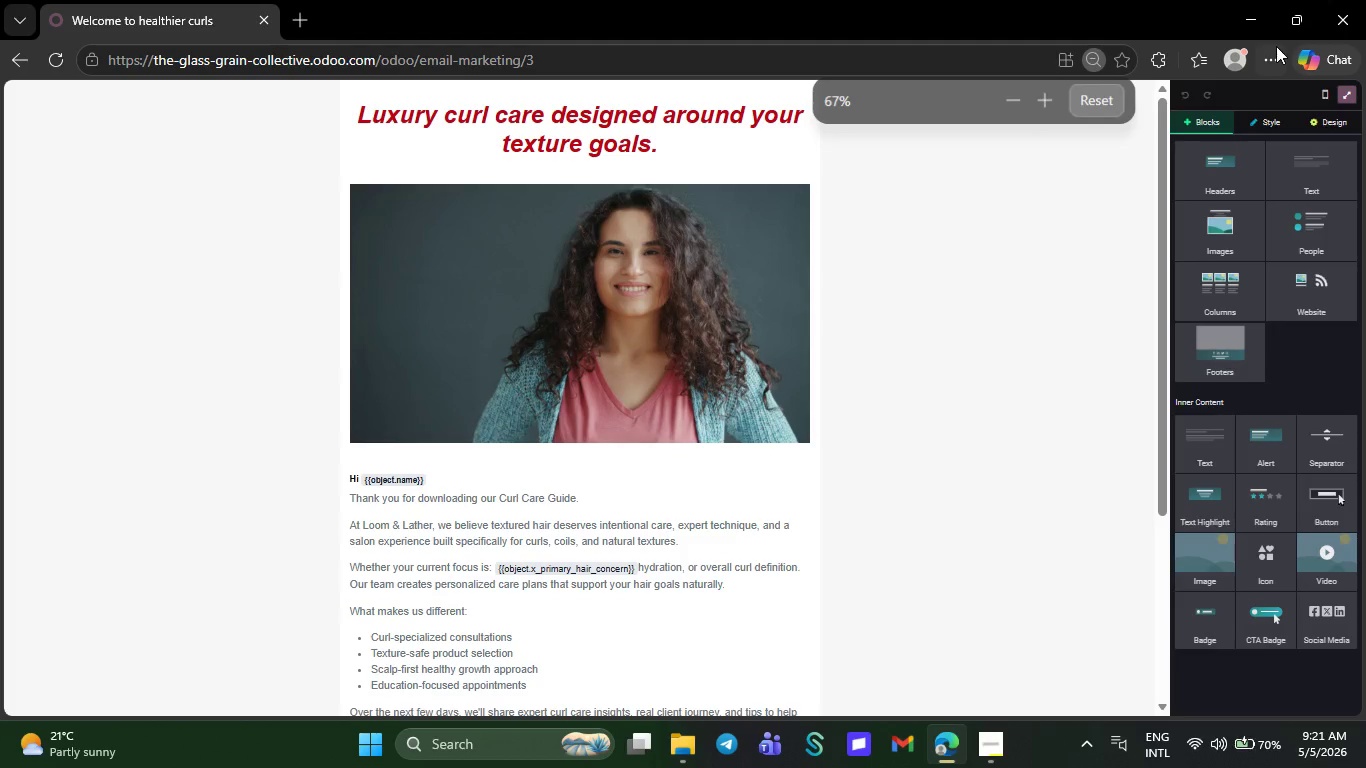 
left_click([1272, 48])
 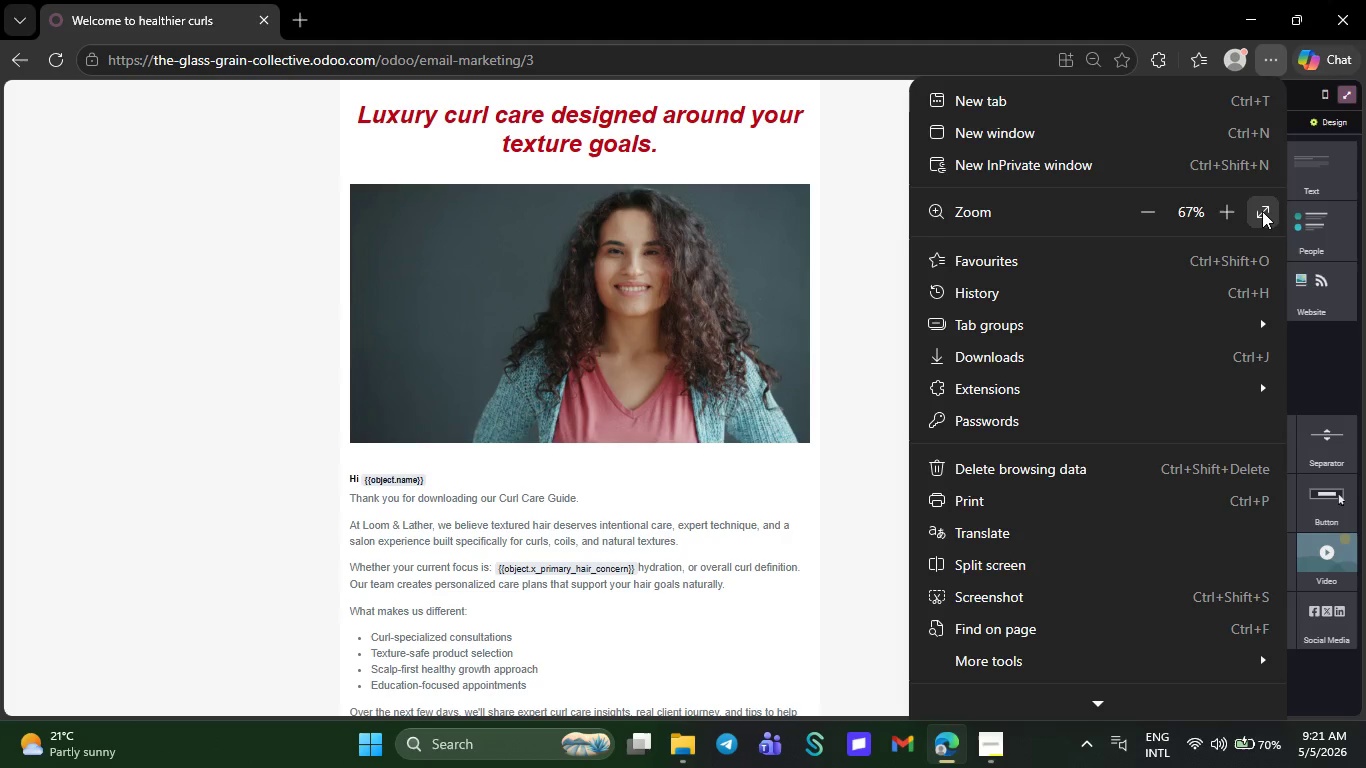 
left_click([1262, 211])
 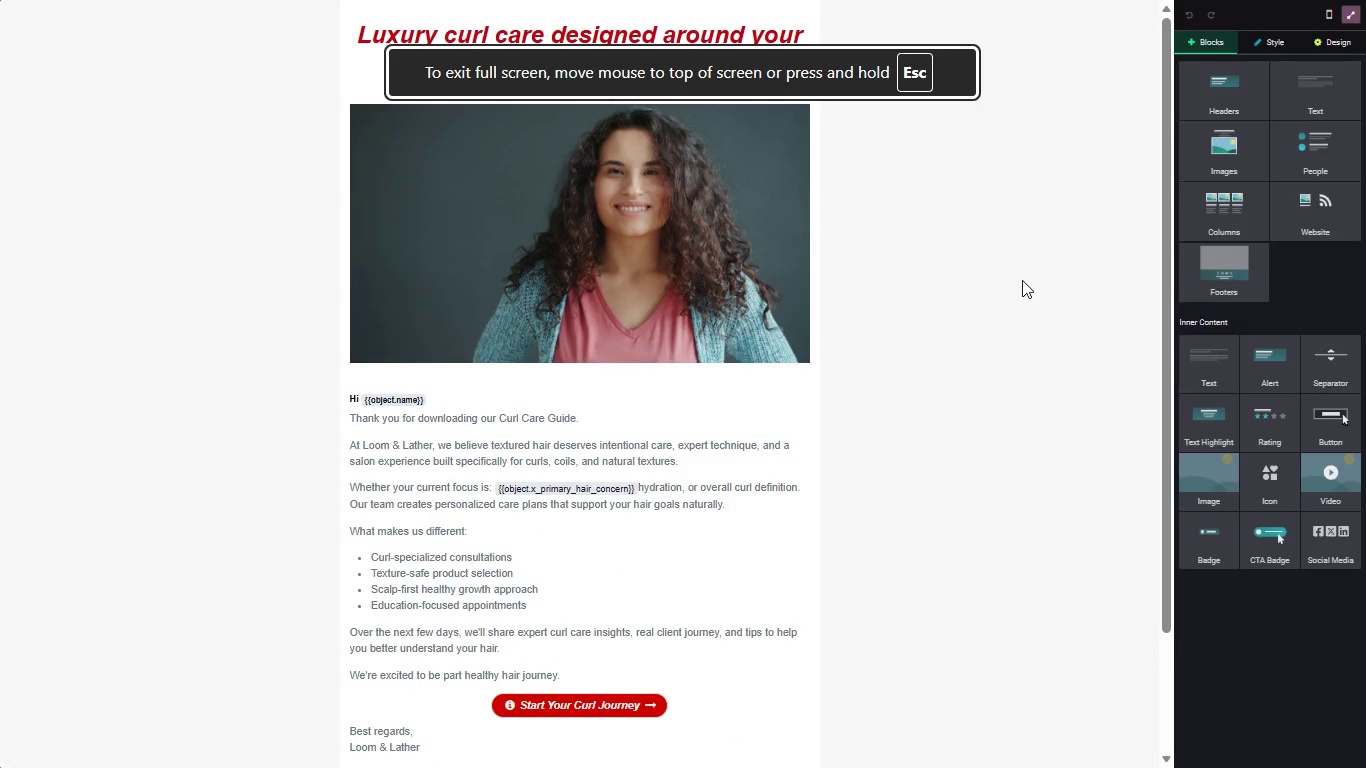 
left_click_drag(start_coordinate=[970, 434], to_coordinate=[982, 396])
 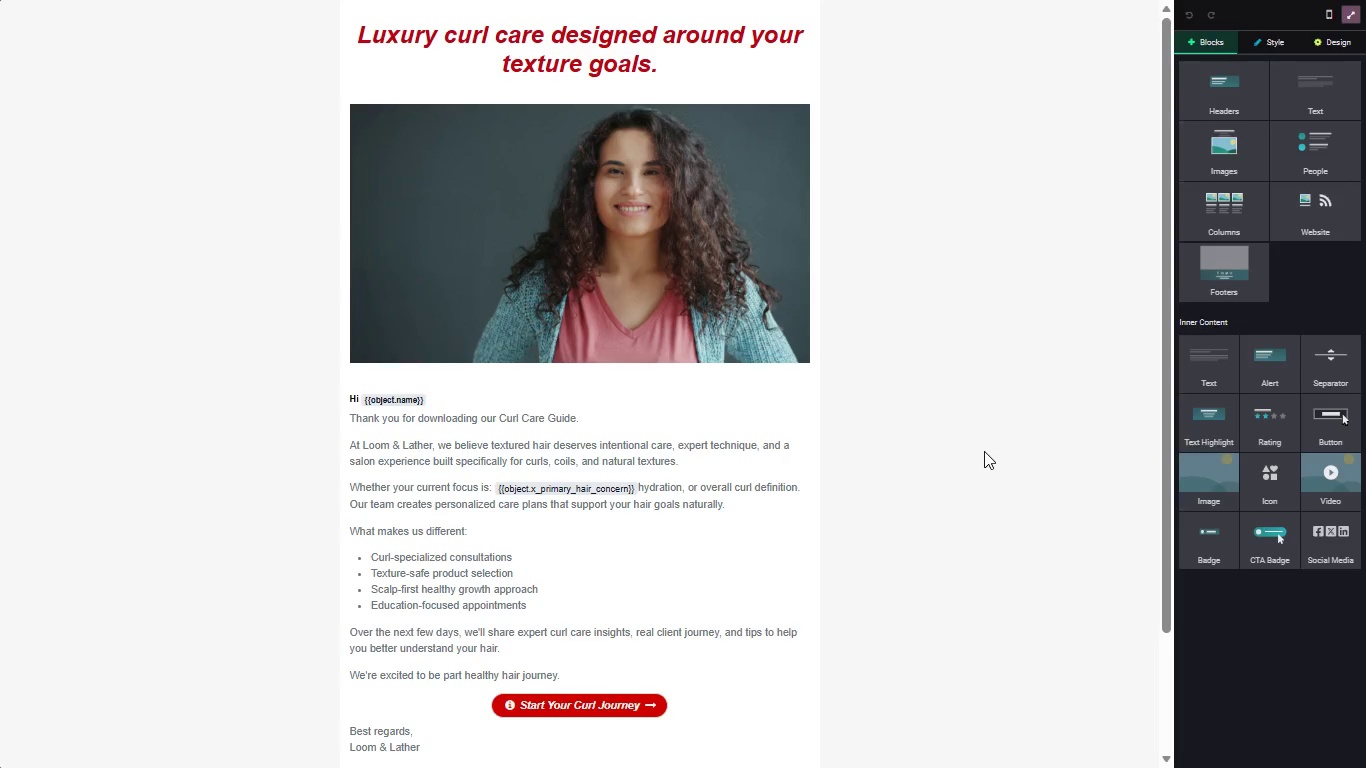 
left_click_drag(start_coordinate=[983, 451], to_coordinate=[976, 402])
 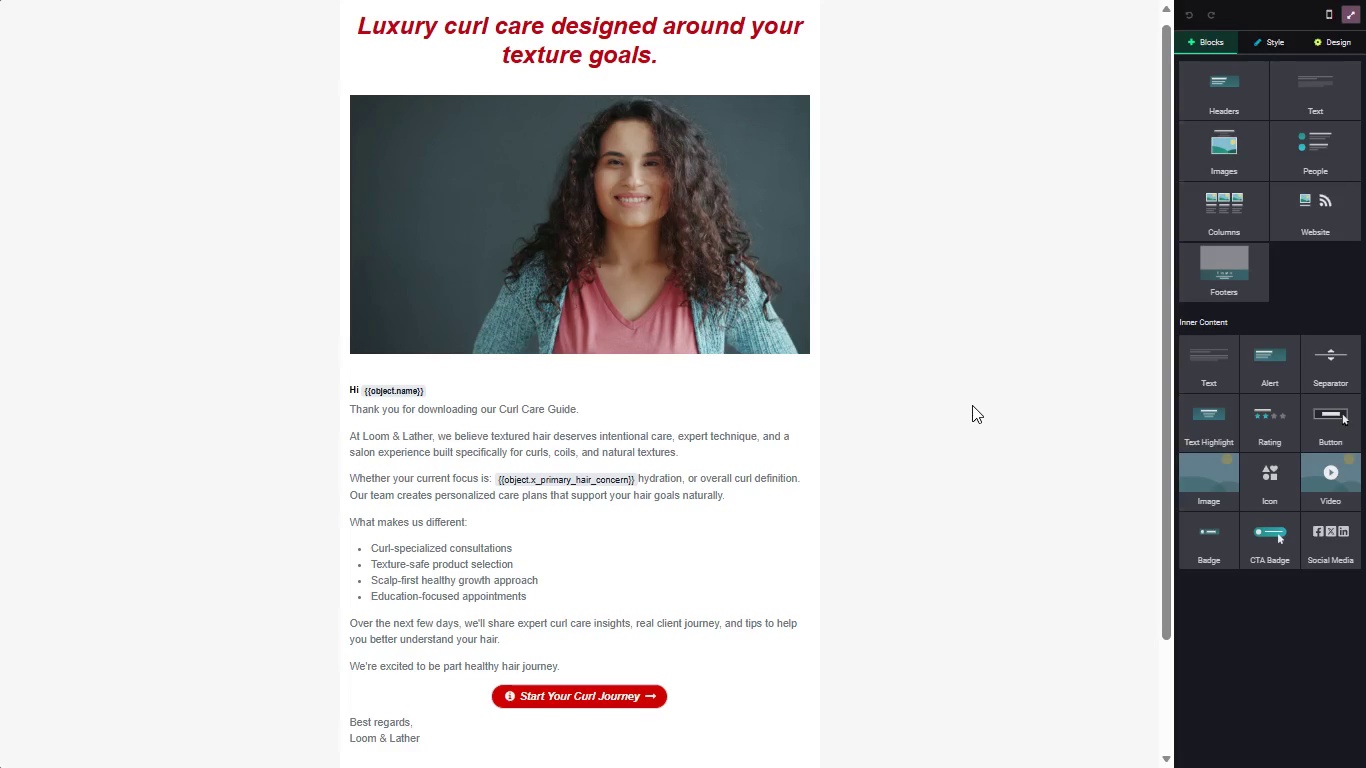 
scroll: coordinate [972, 405], scroll_direction: down, amount: 2.0
 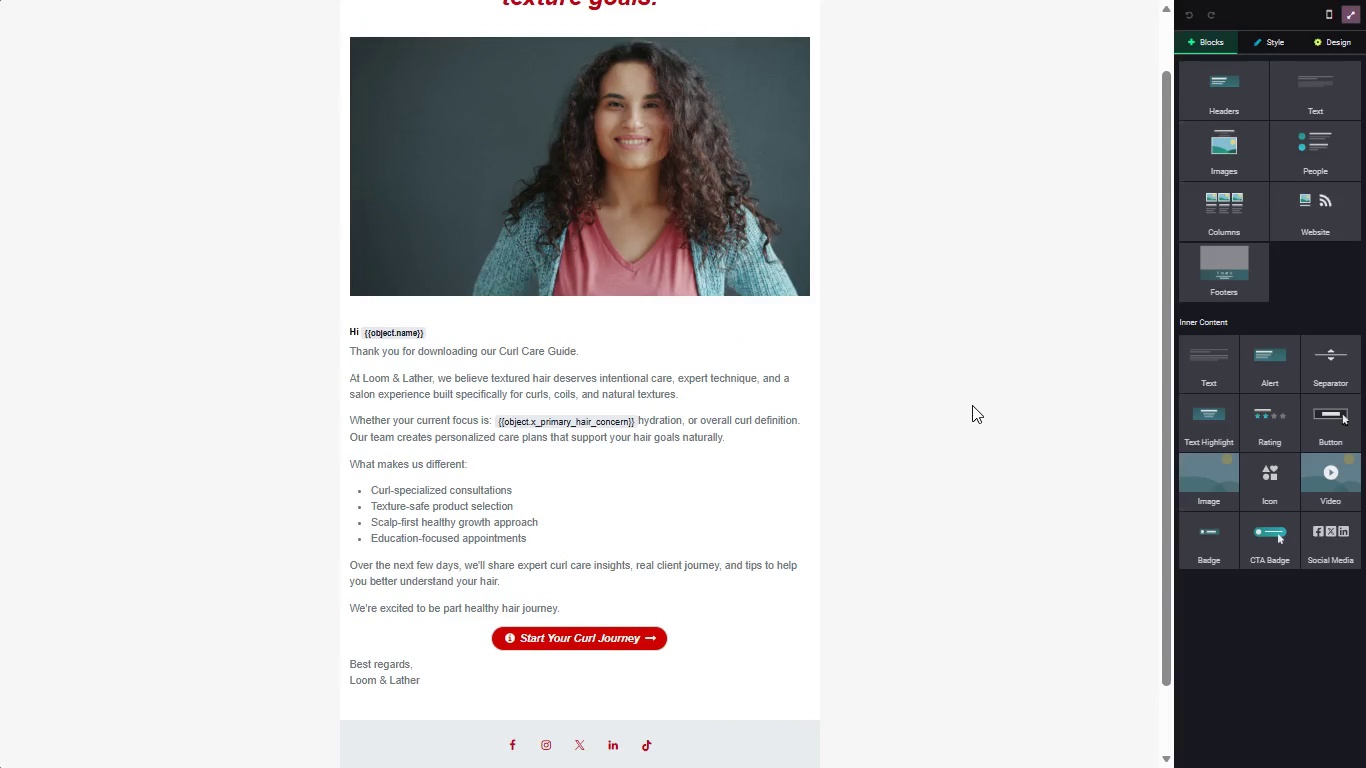 
scroll: coordinate [972, 405], scroll_direction: up, amount: 1.0
 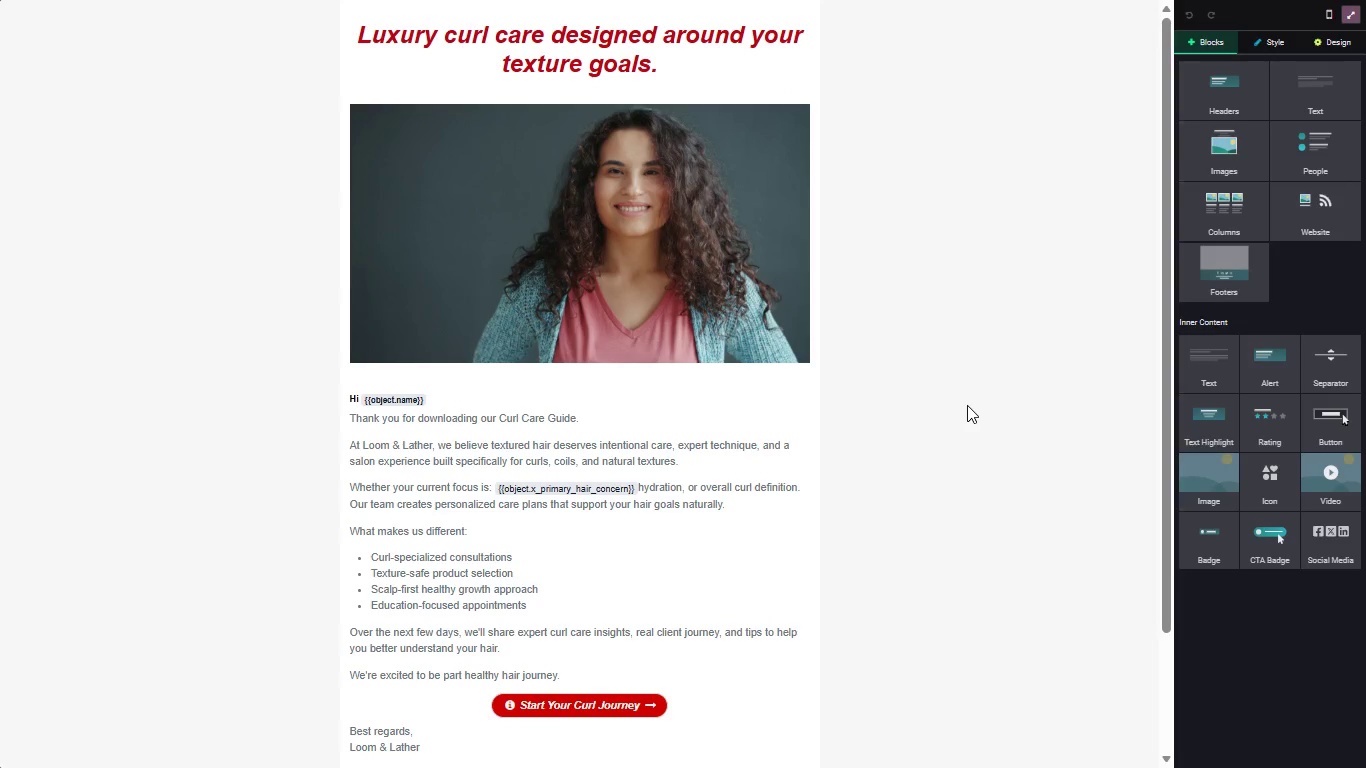 
wait(5.53)
 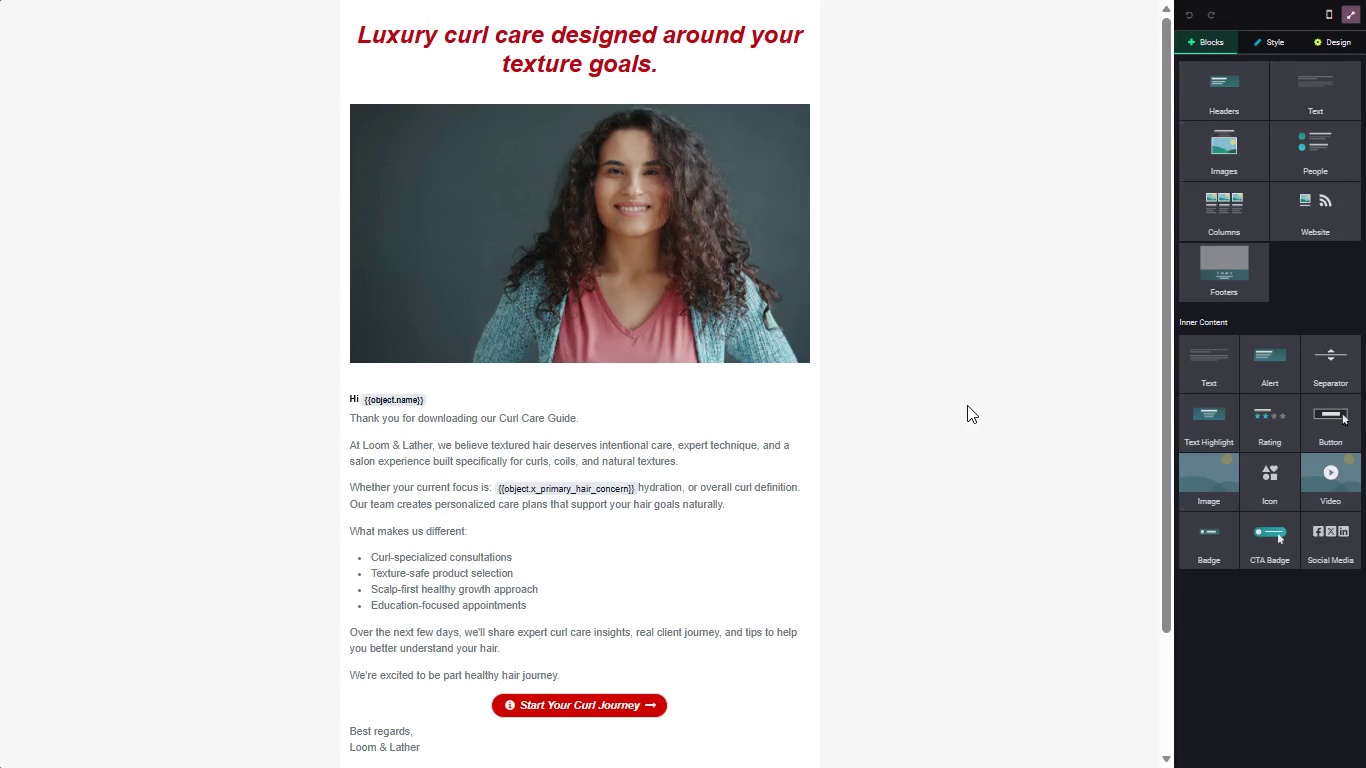 
key(Control+Minus)
 